 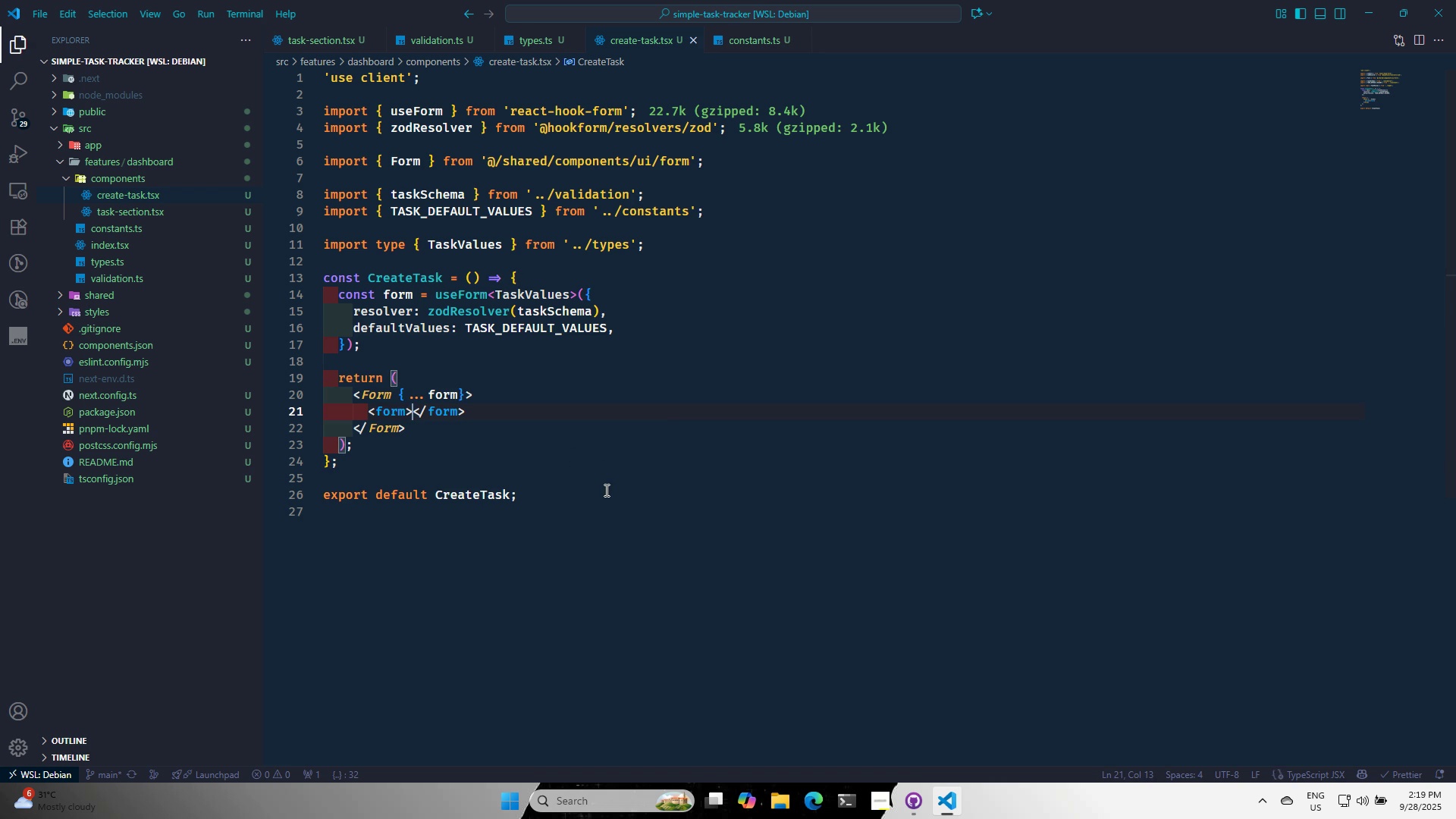 
key(Control+S)
 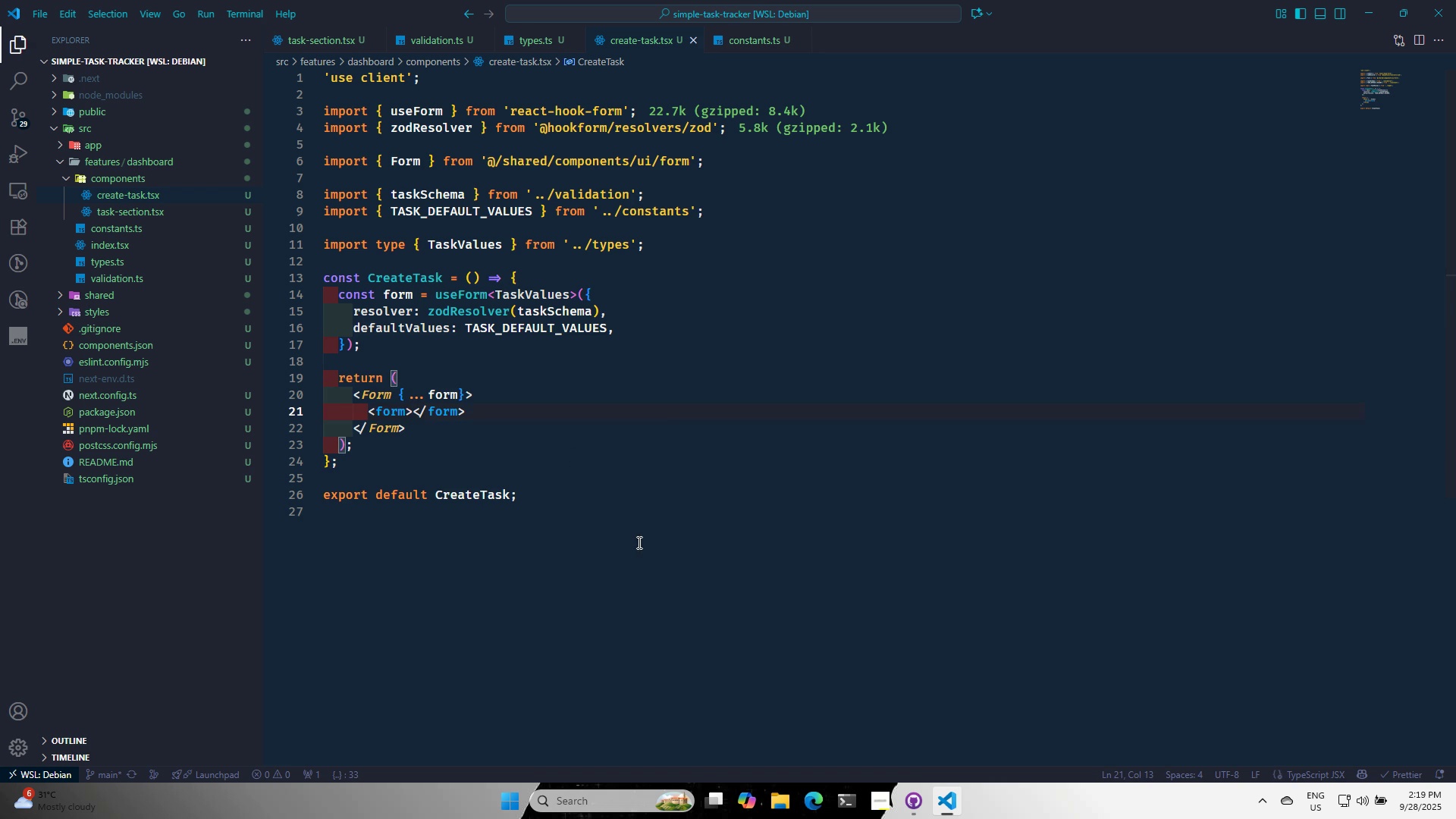 
left_click([638, 542])
 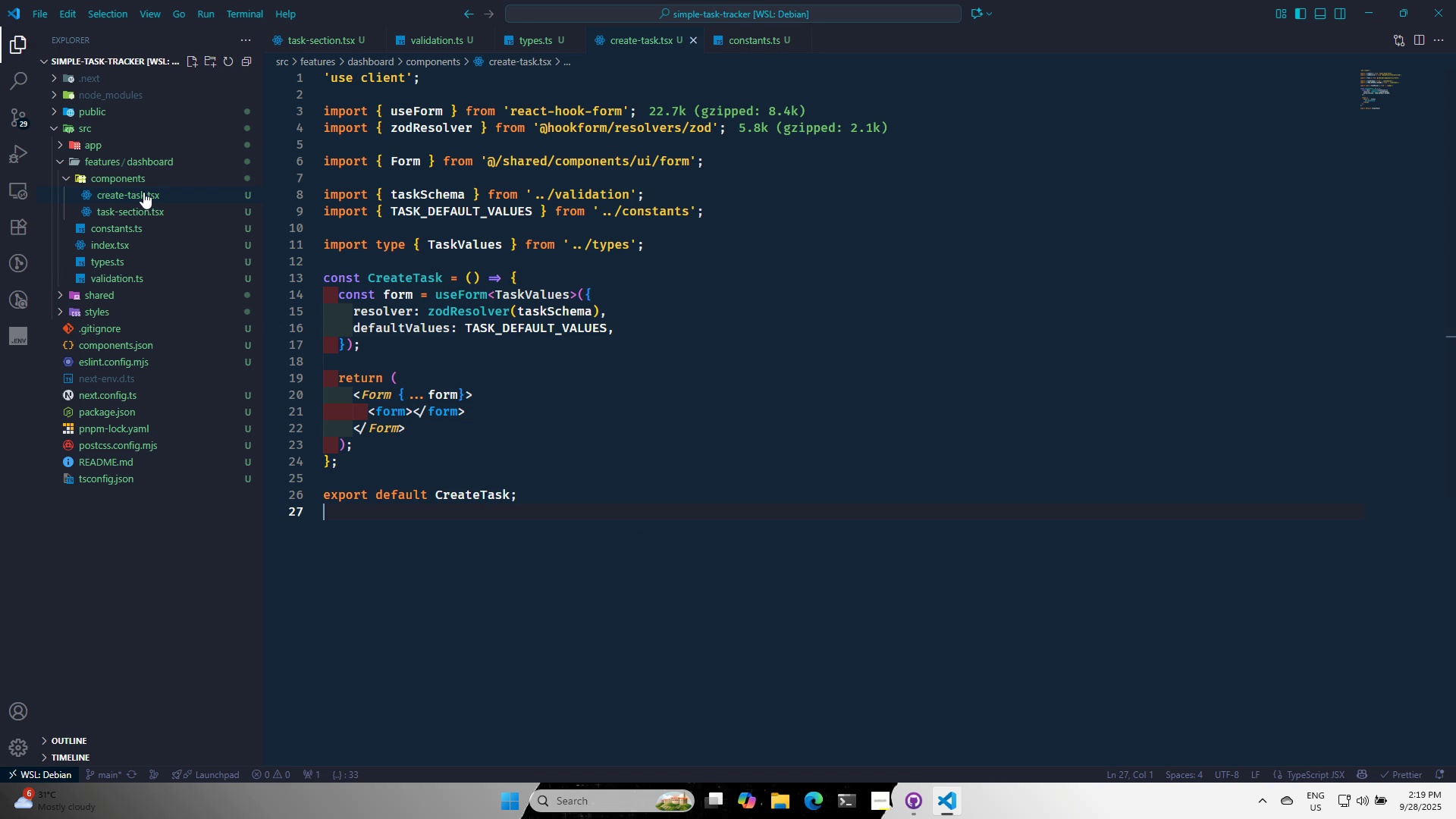 
wait(5.55)
 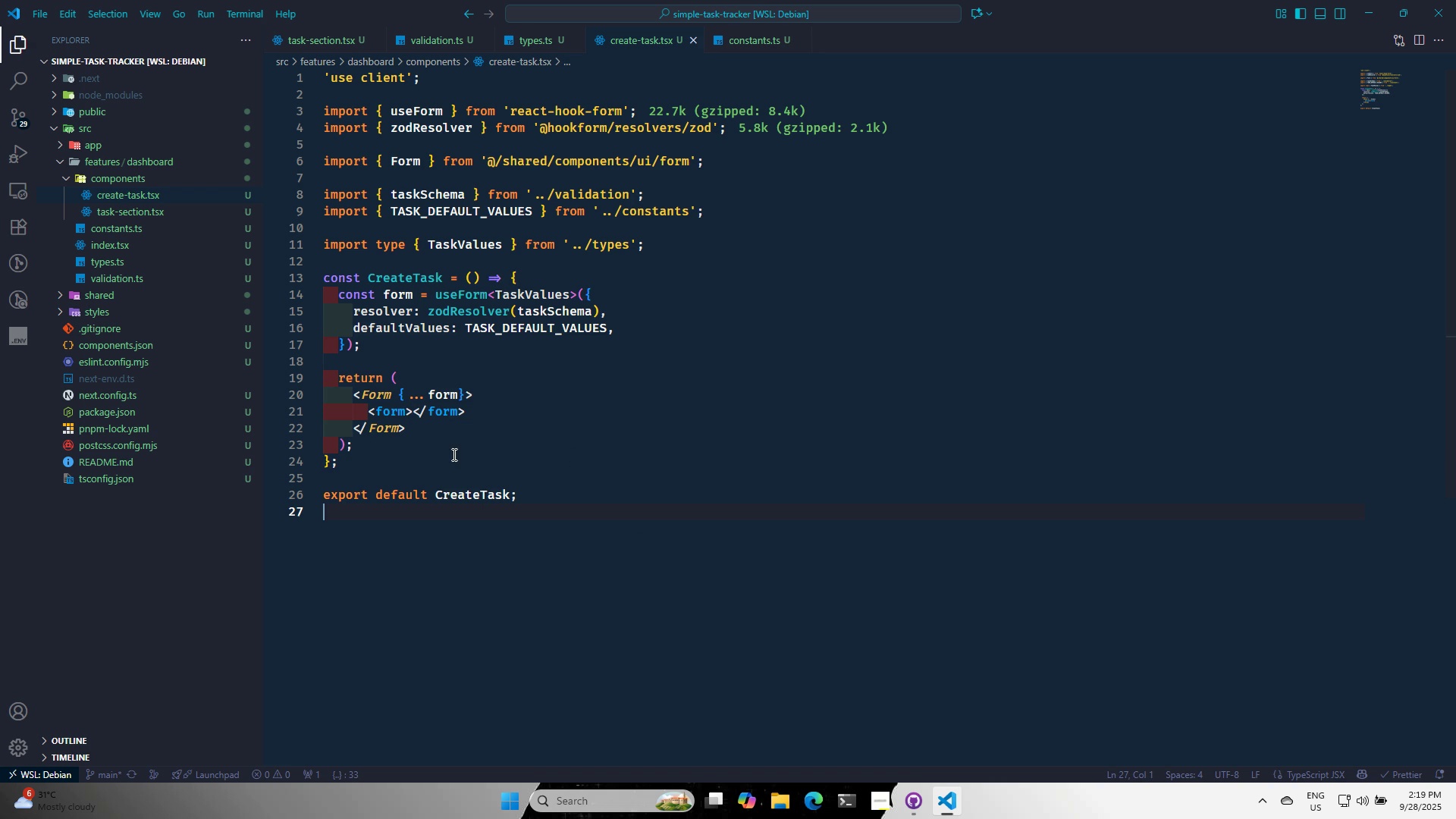 
left_click([140, 183])
 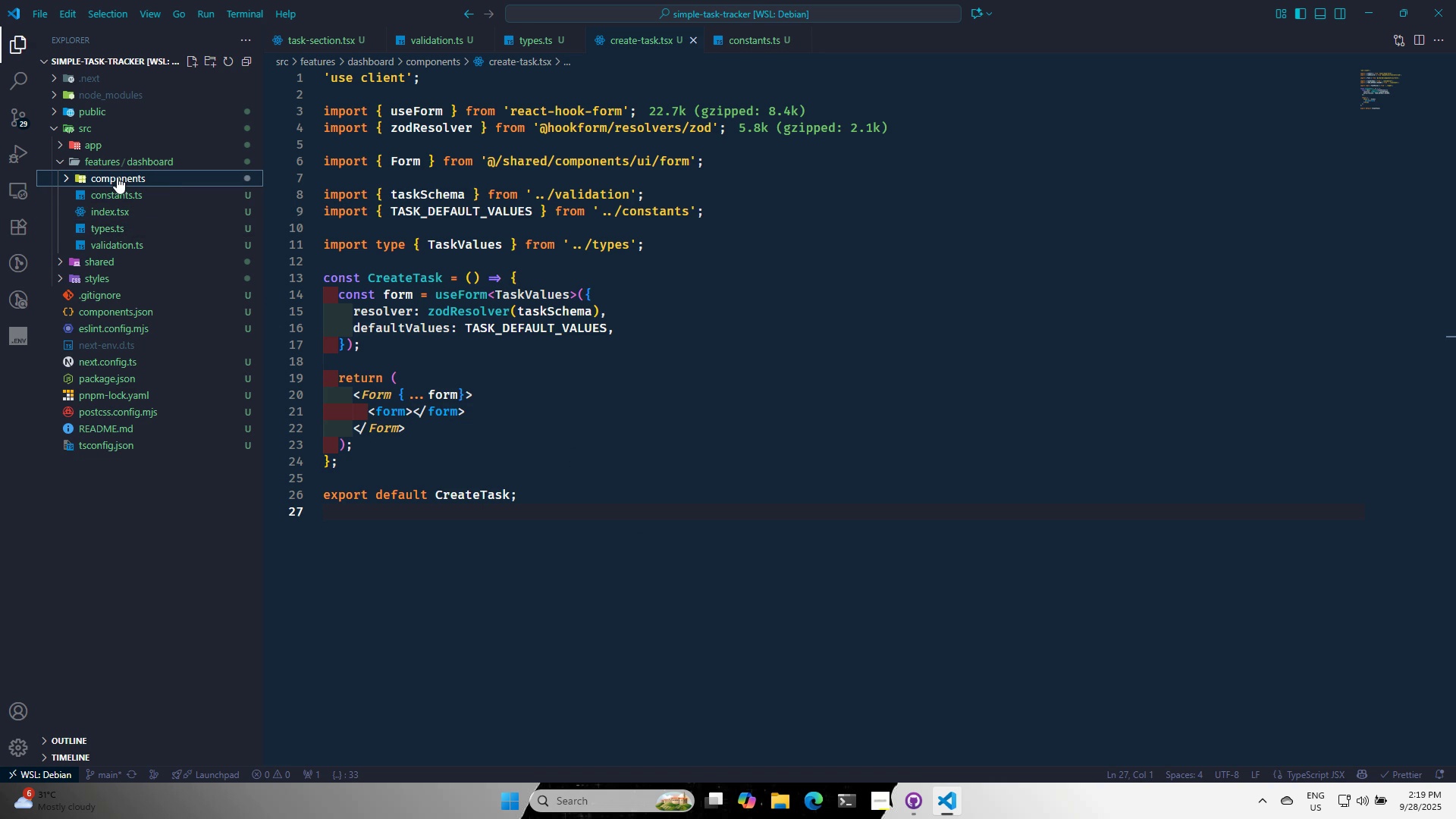 
left_click([152, 162])
 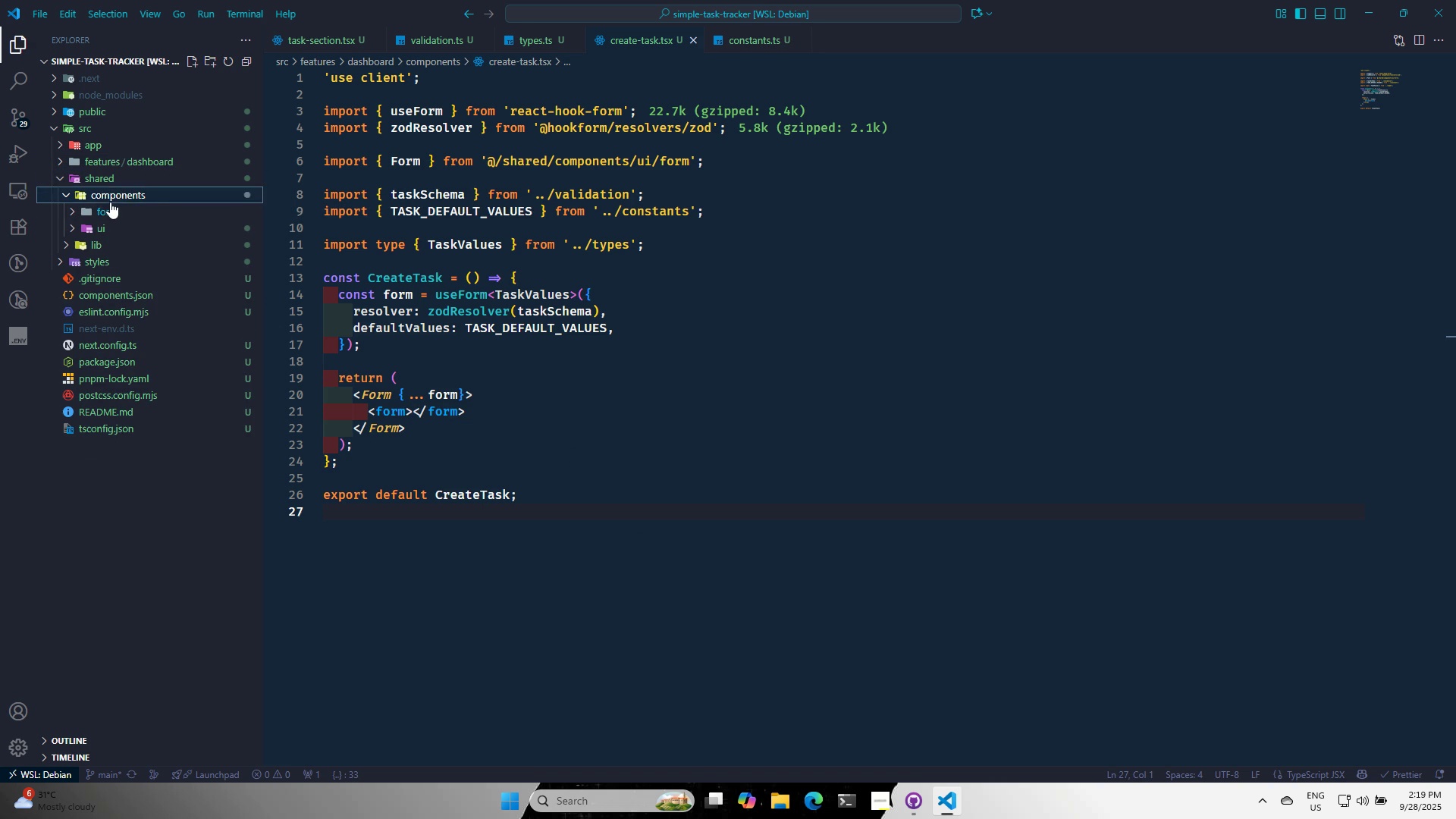 
left_click([107, 209])
 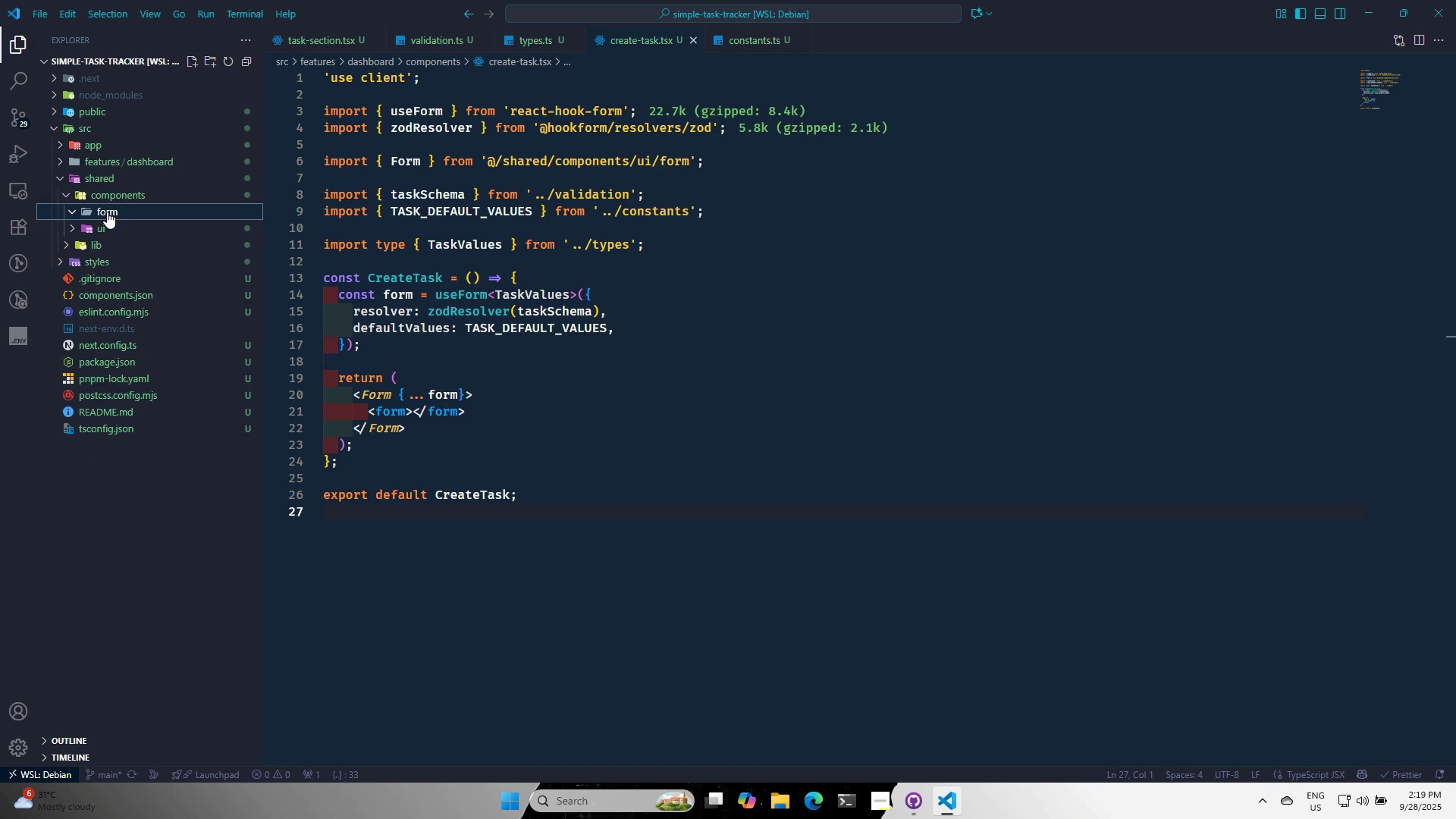 
right_click([107, 212])
 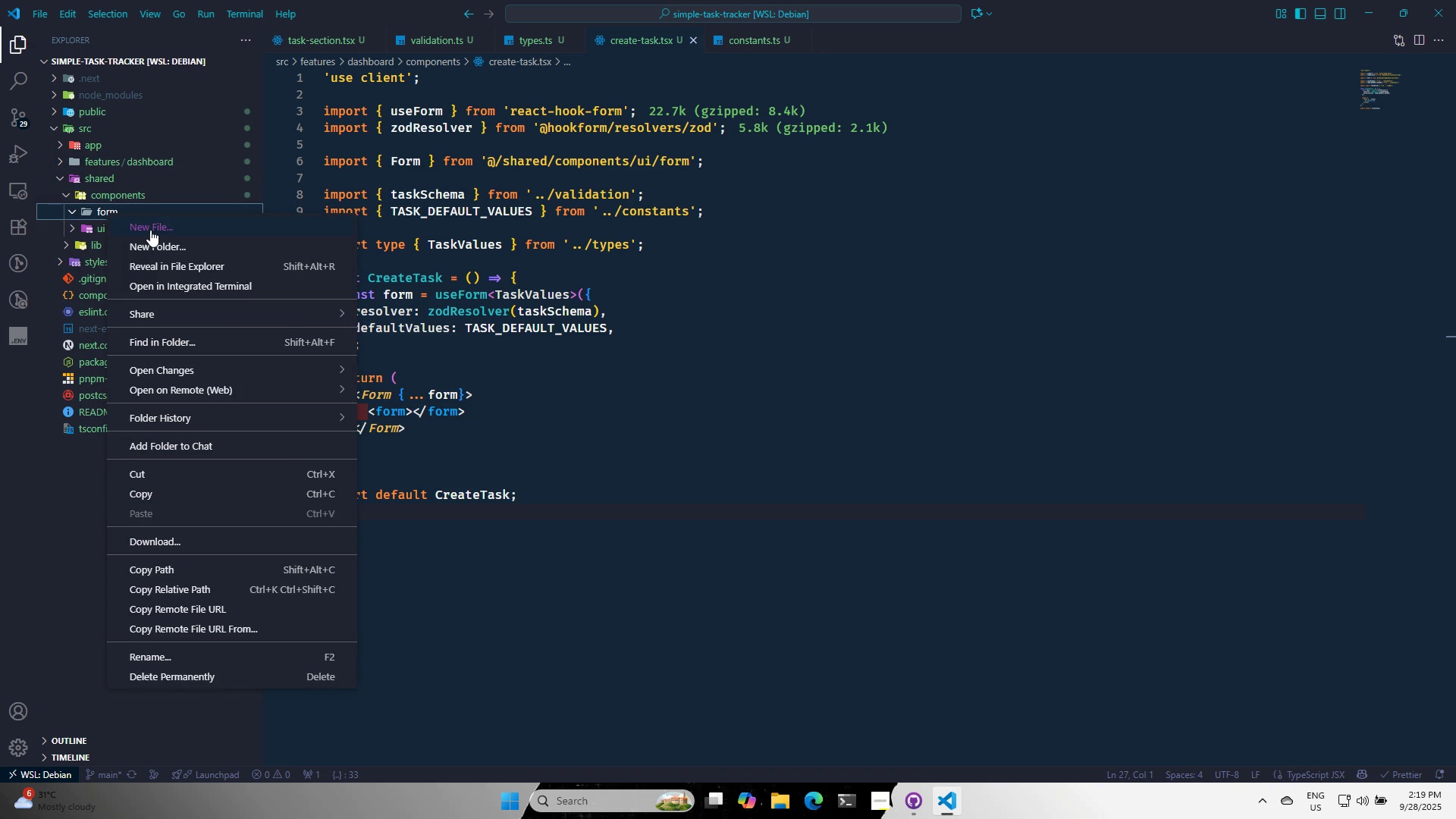 
left_click([150, 230])
 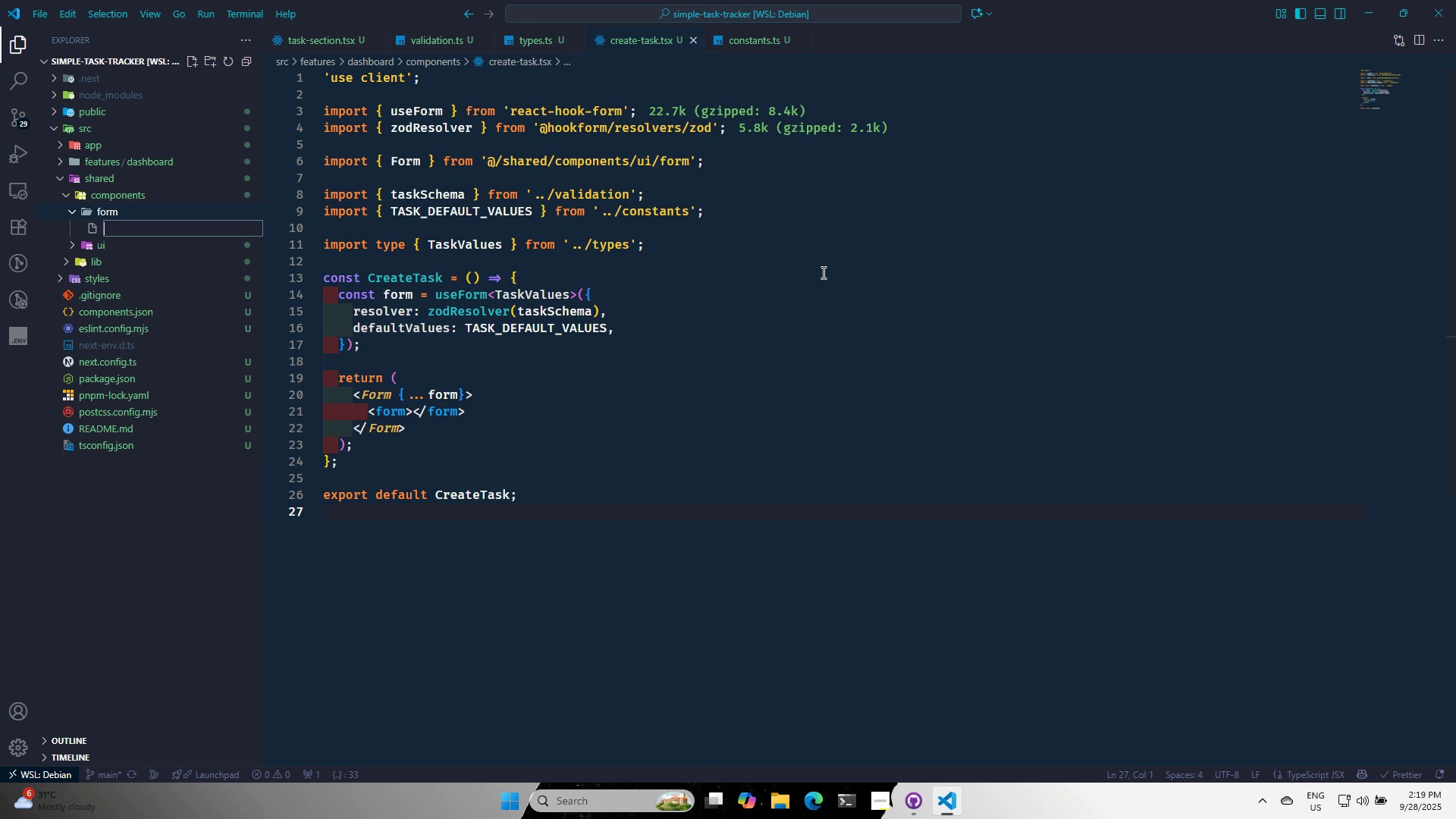 
type(f)
key(Backspace)
type(input-firl)
key(Backspace)
key(Backspace)
type(eld.tsx)
 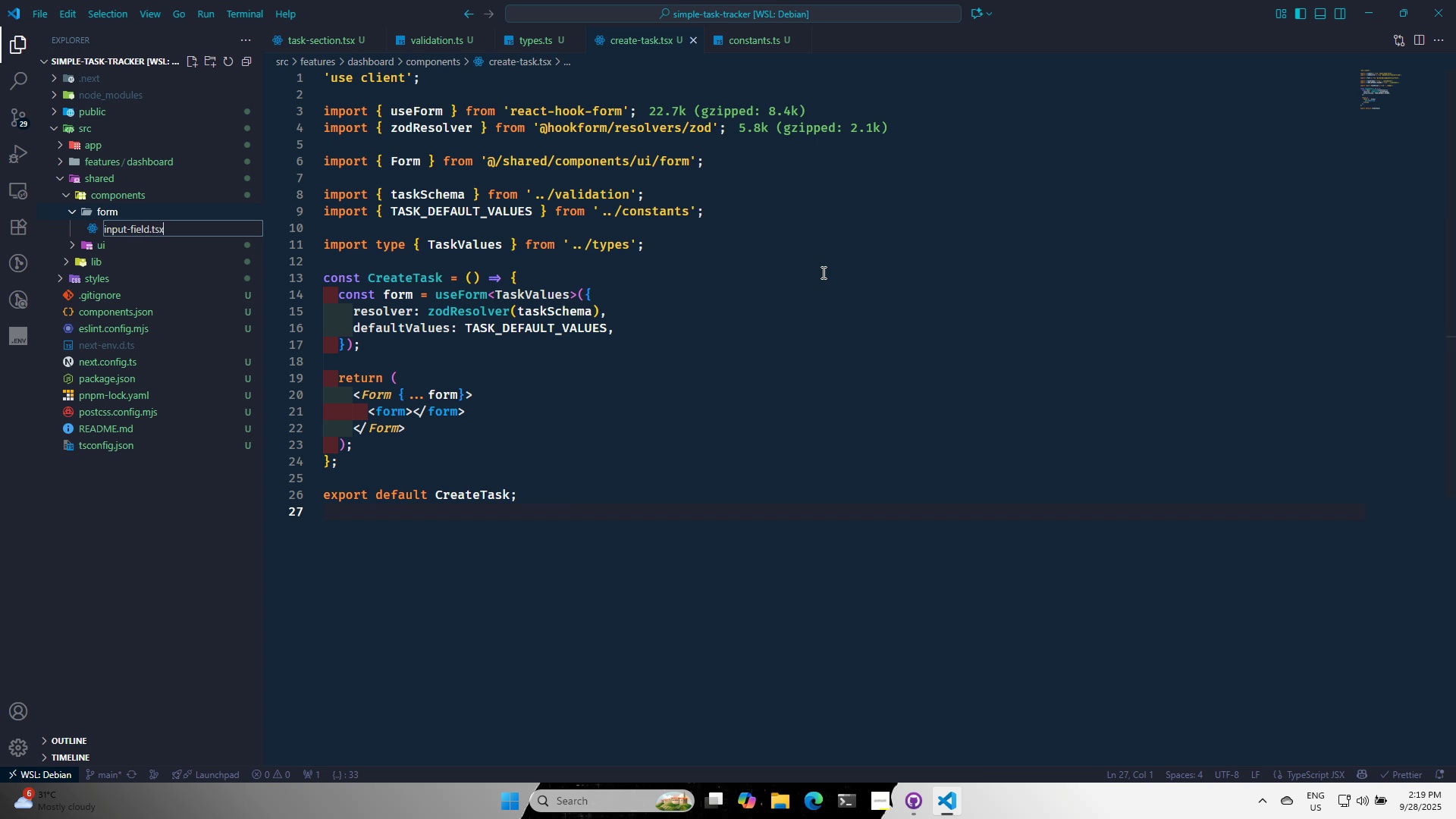 
key(Enter)
 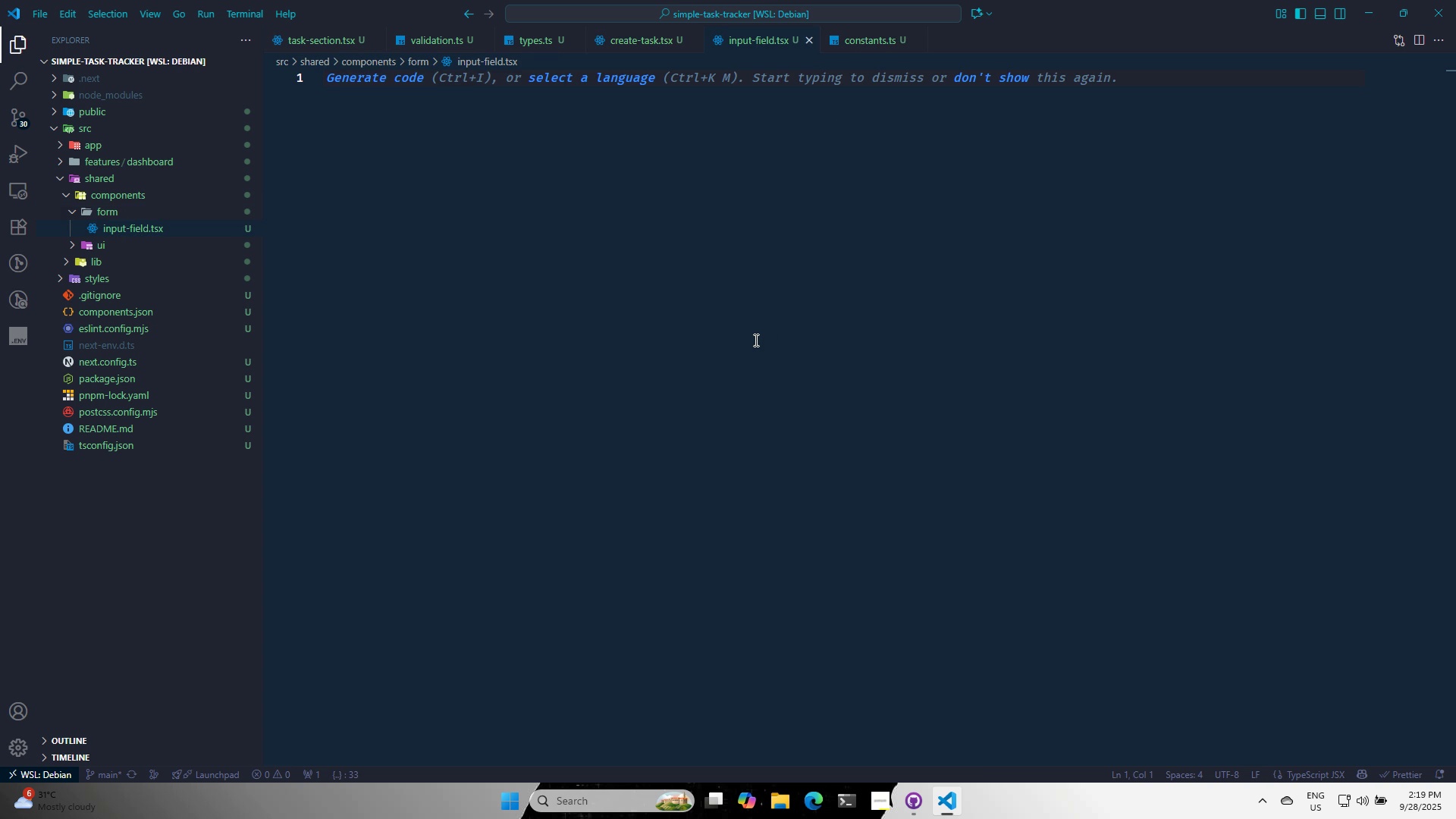 
type('use client)
 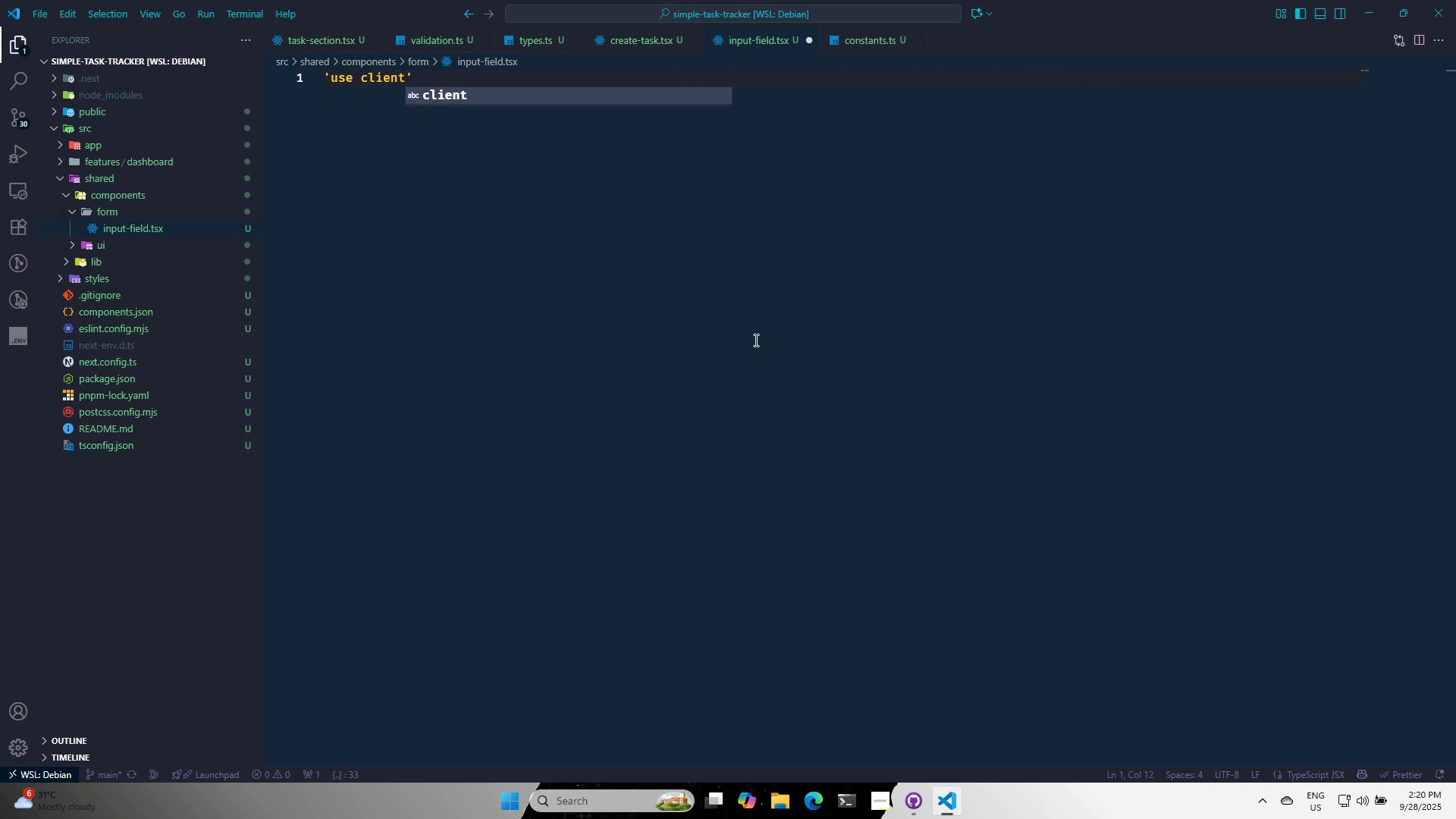 
key(ArrowRight)
 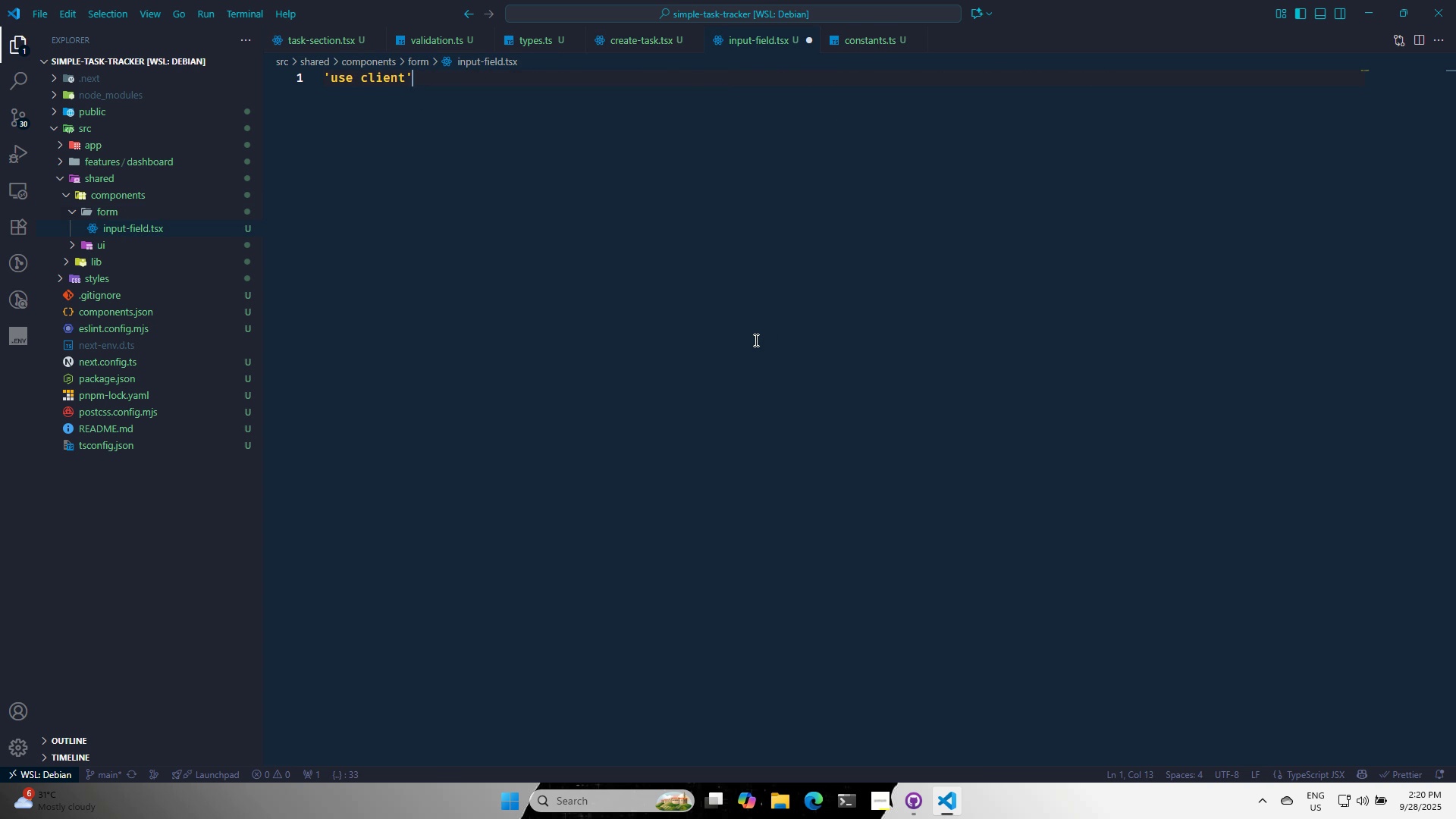 
key(Enter)
 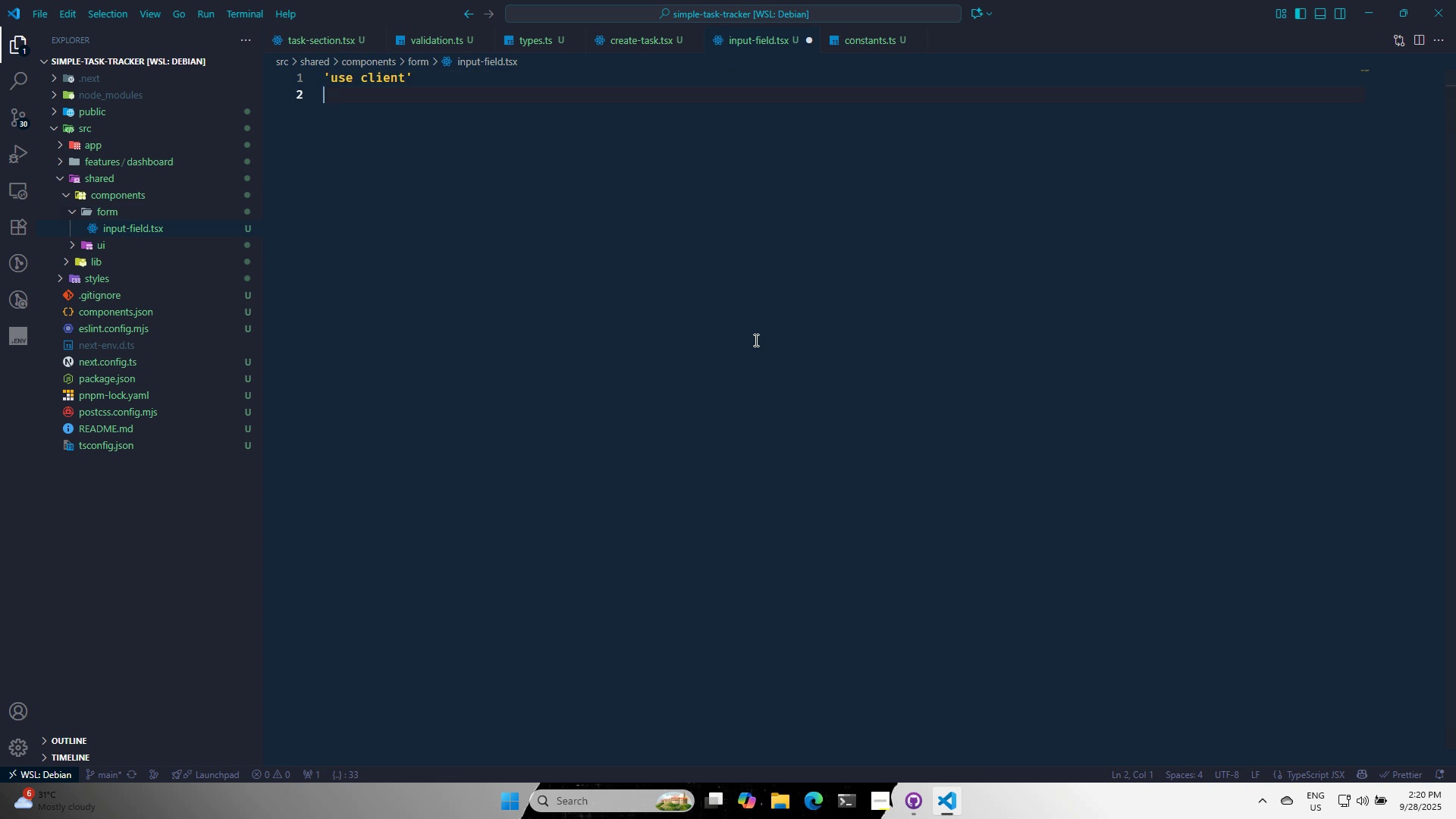 
key(Enter)
 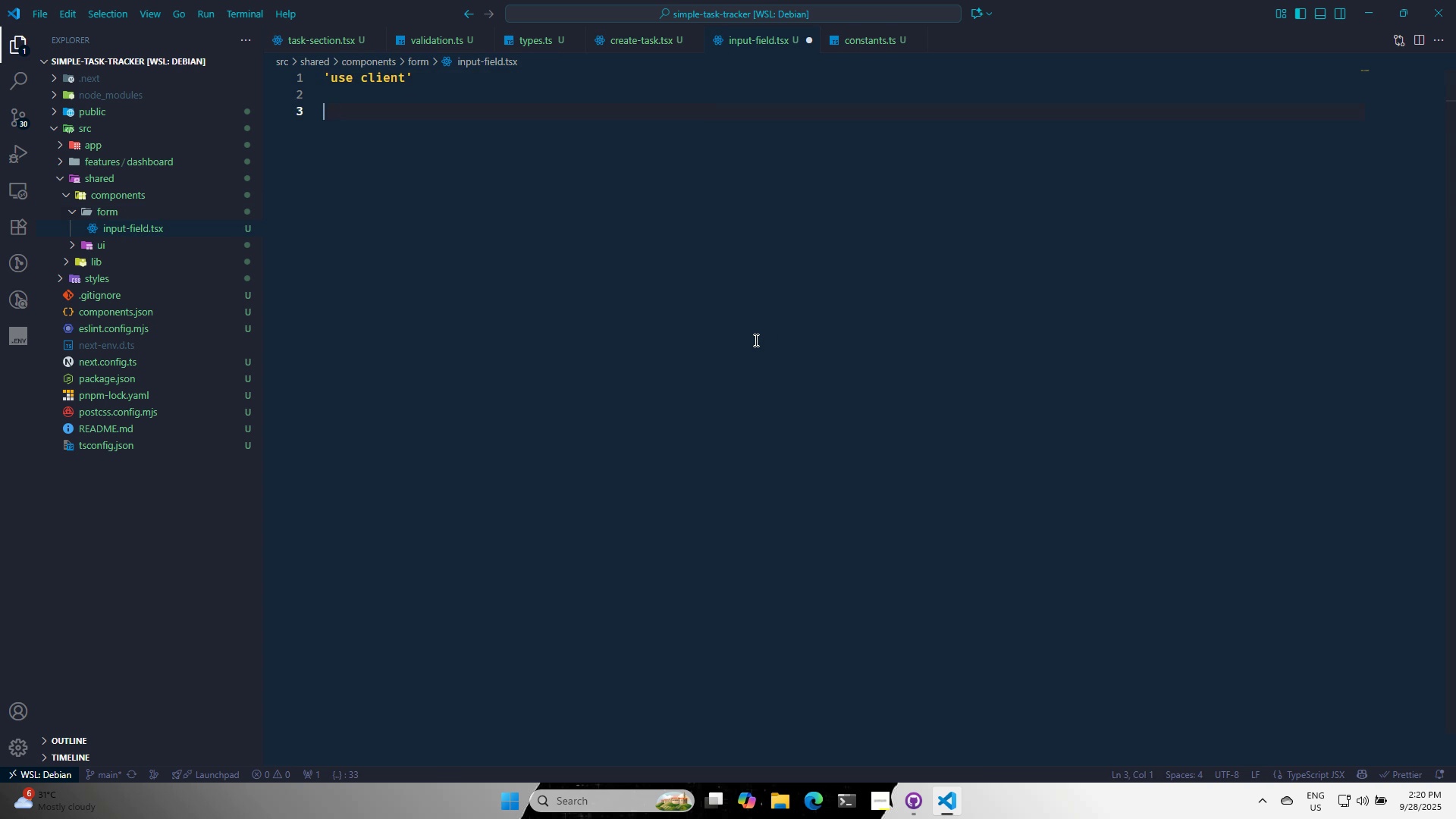 
type(raf)
 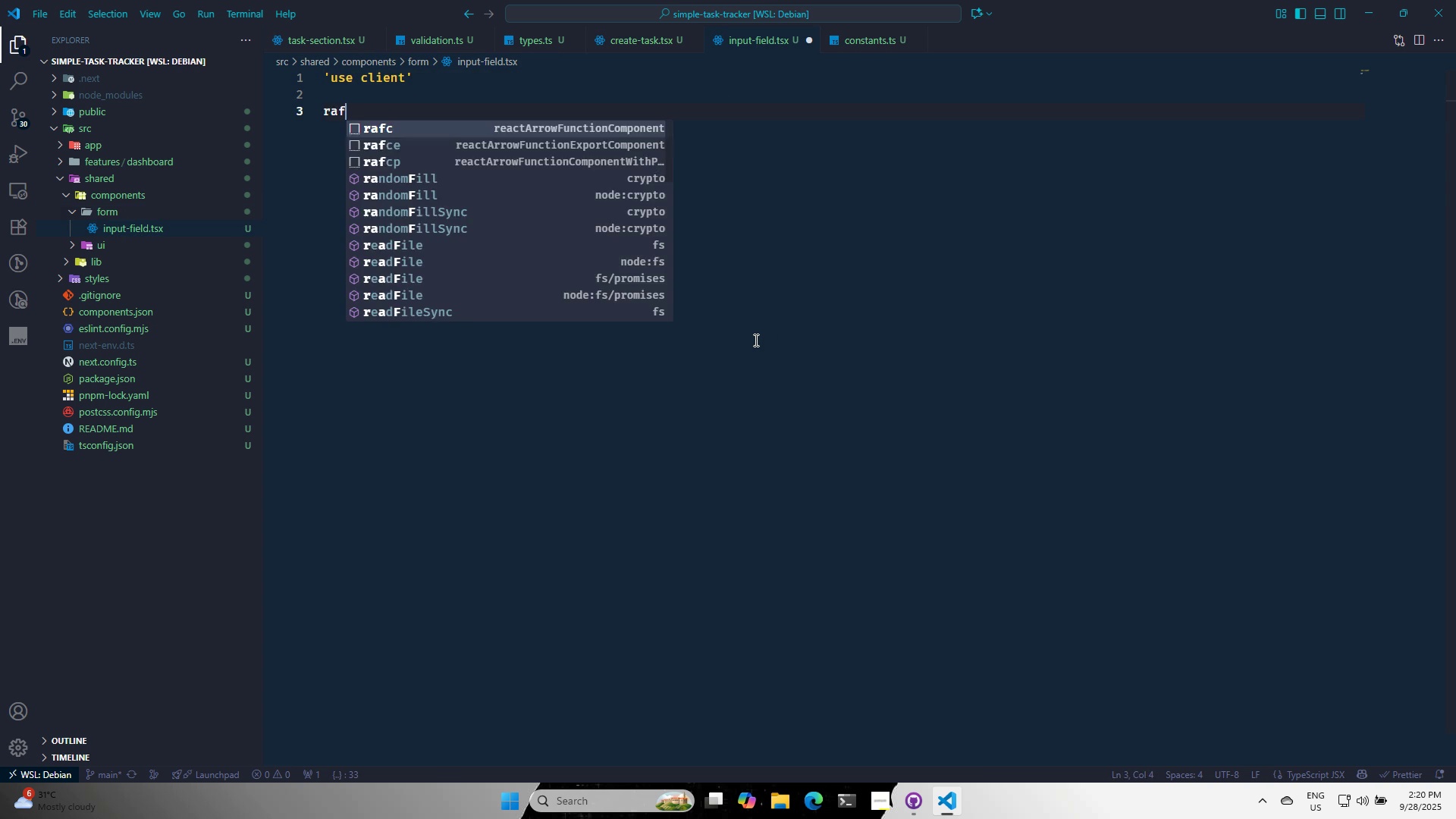 
key(ArrowDown)
 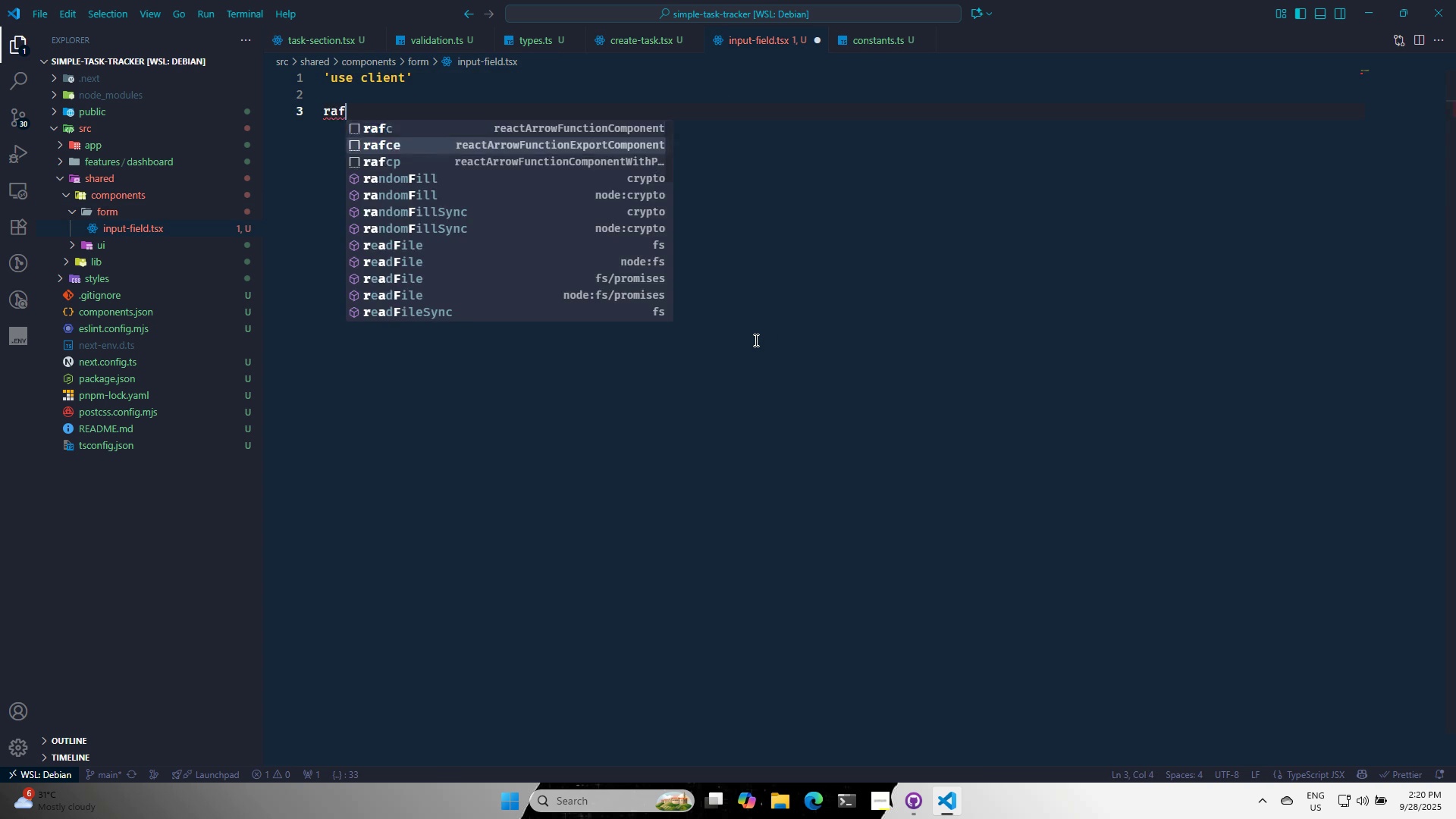 
key(Enter)
 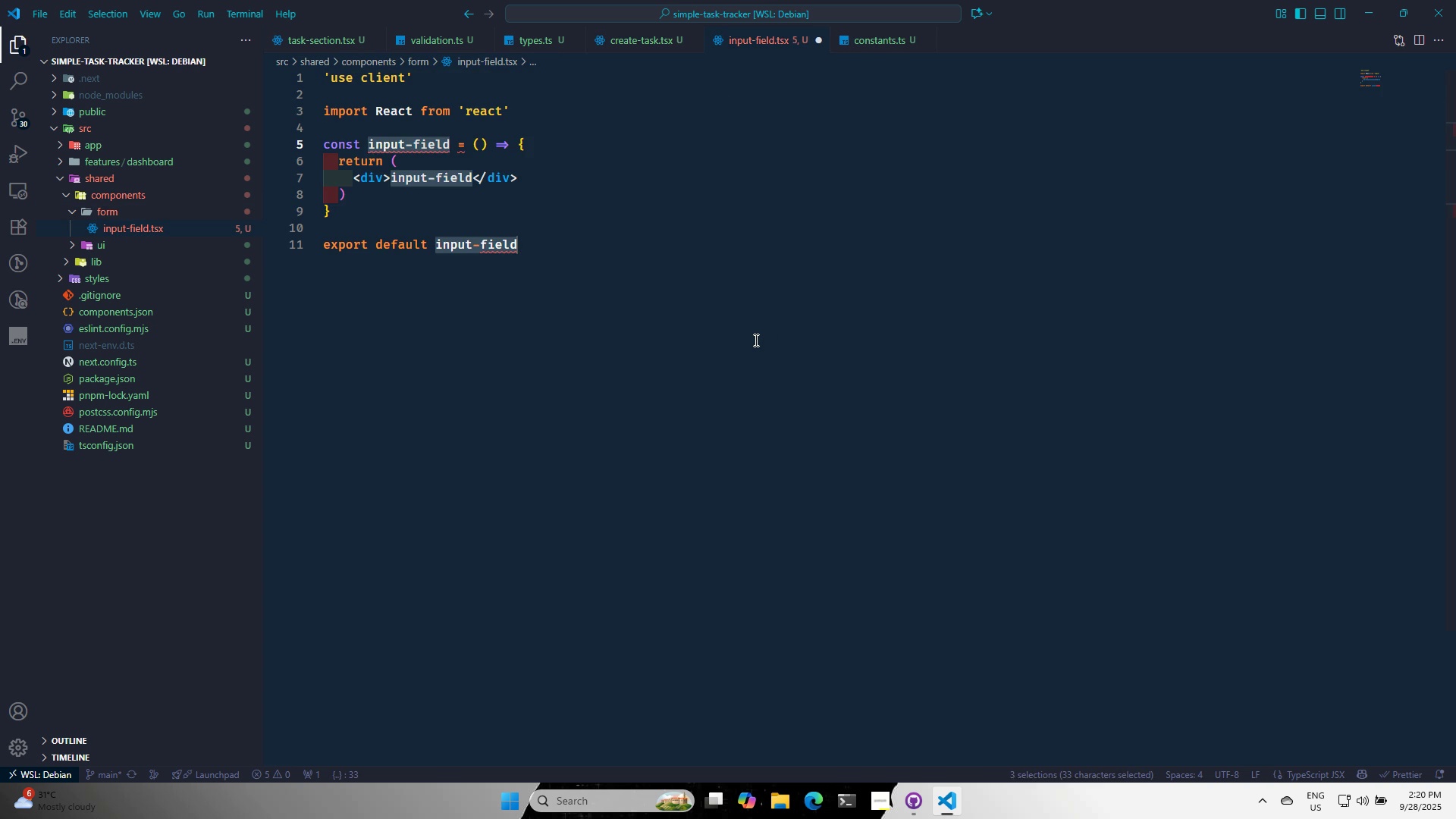 
key(ArrowLeft)
 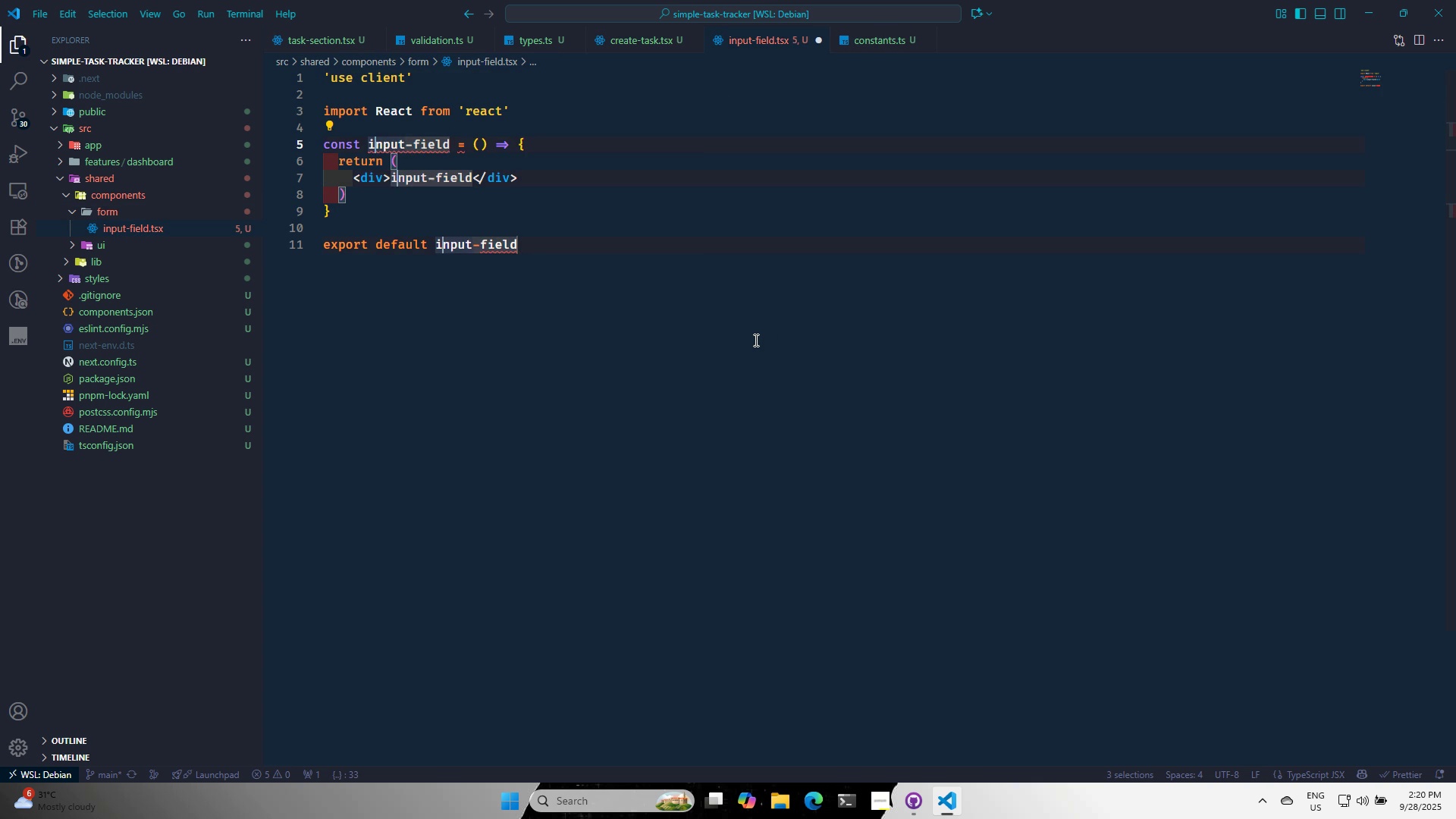 
key(ArrowRight)
 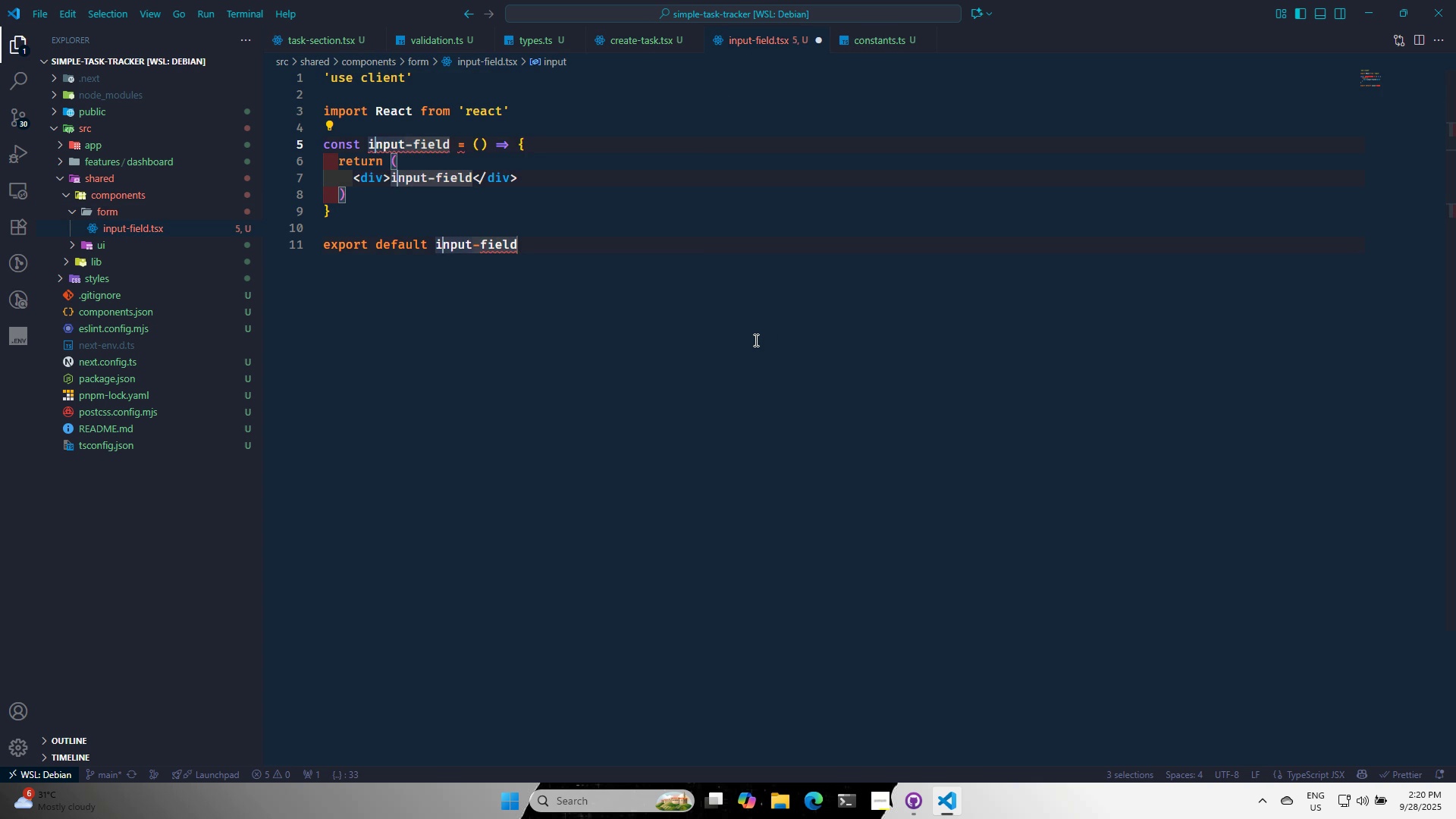 
key(CapsLock)
 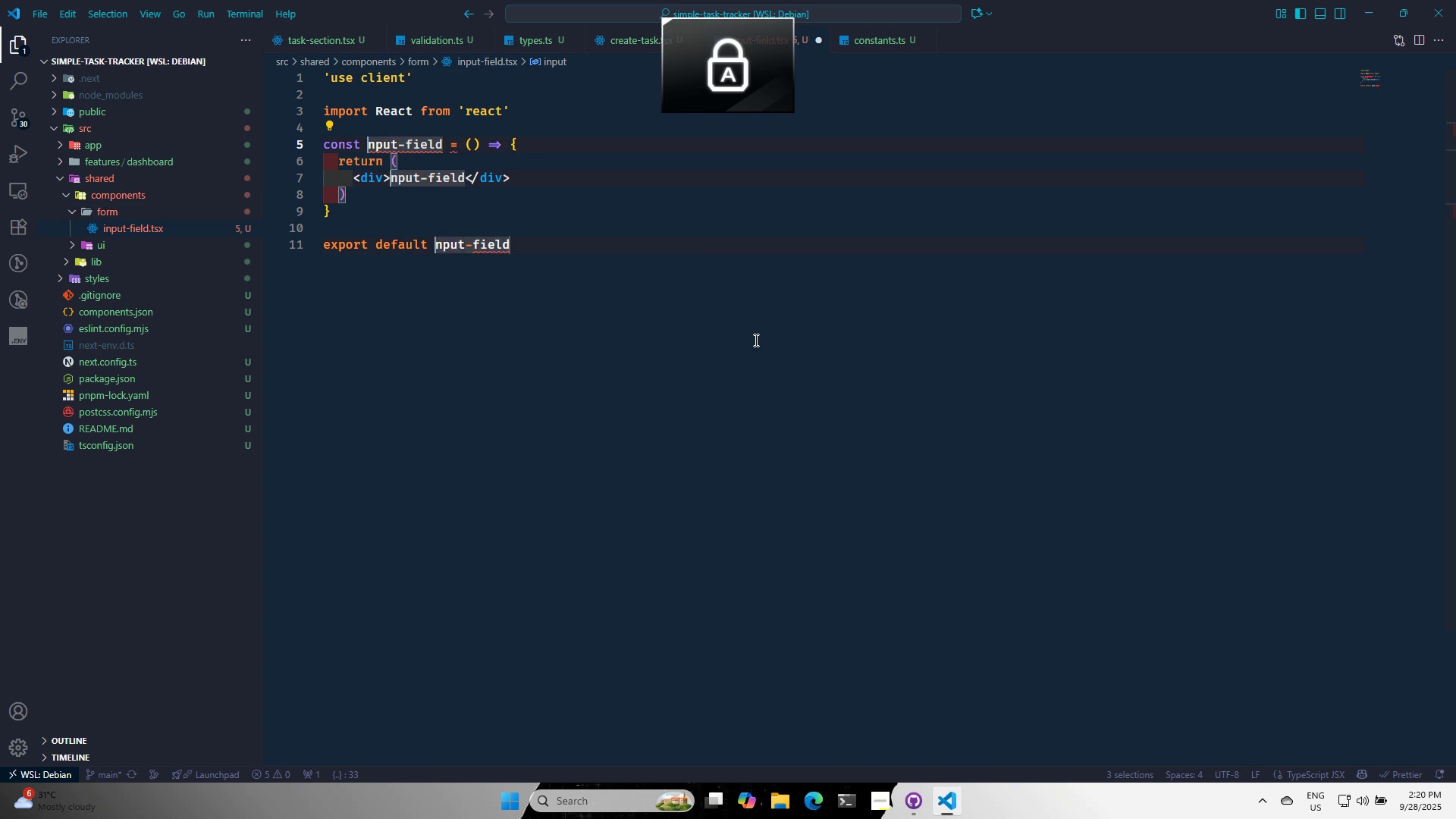 
key(Backspace)
 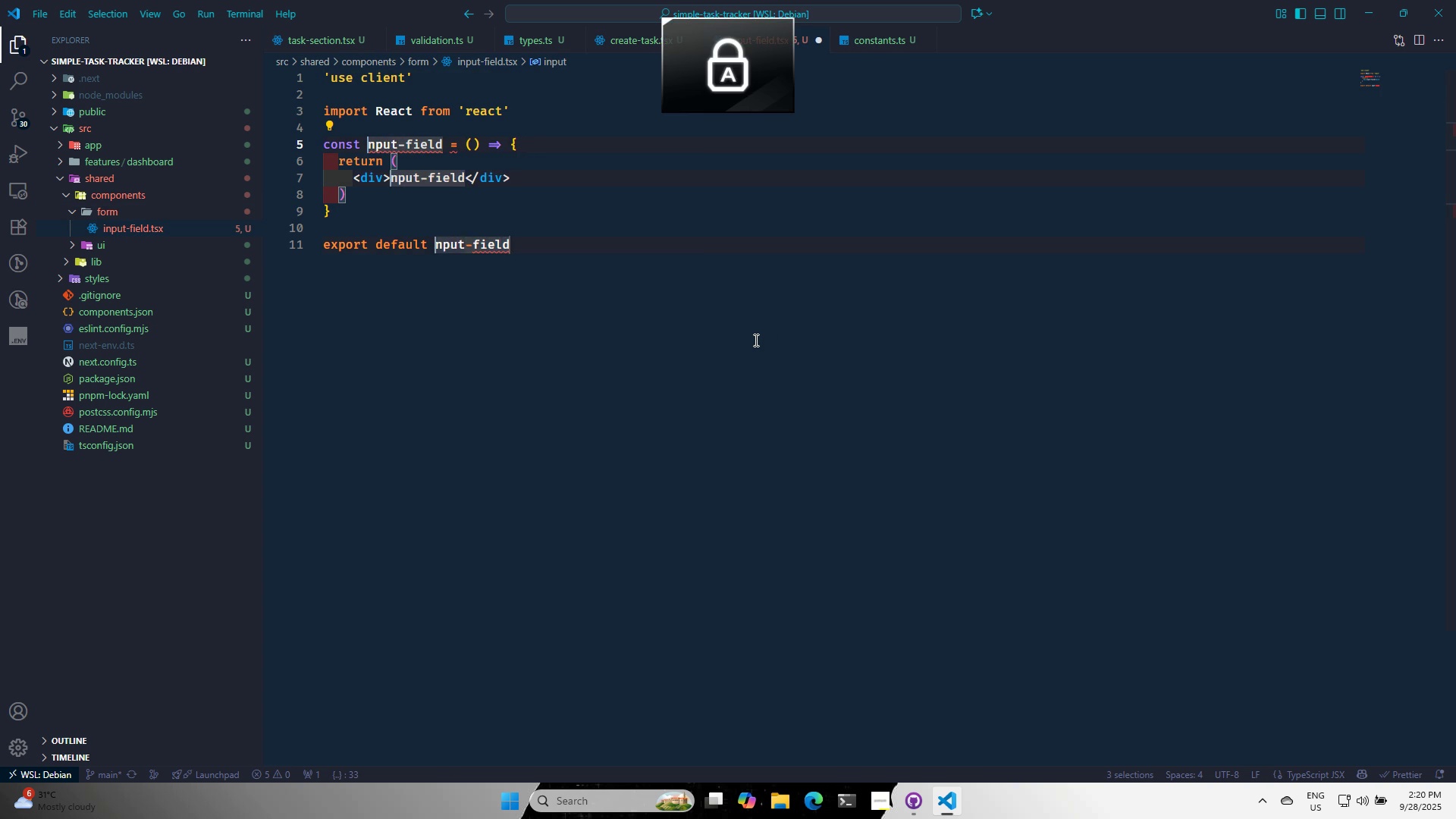 
key(I)
 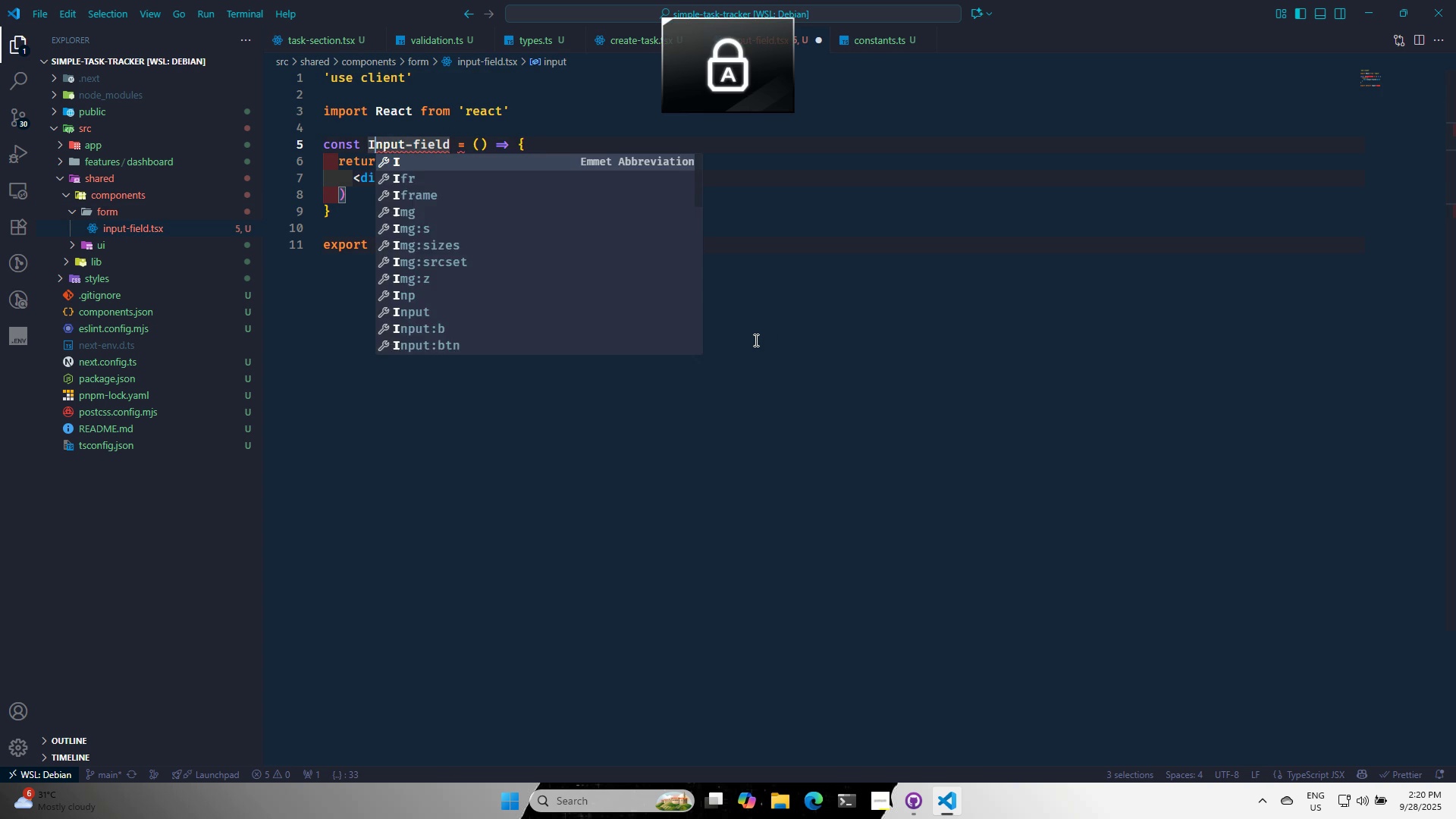 
key(ArrowRight)
 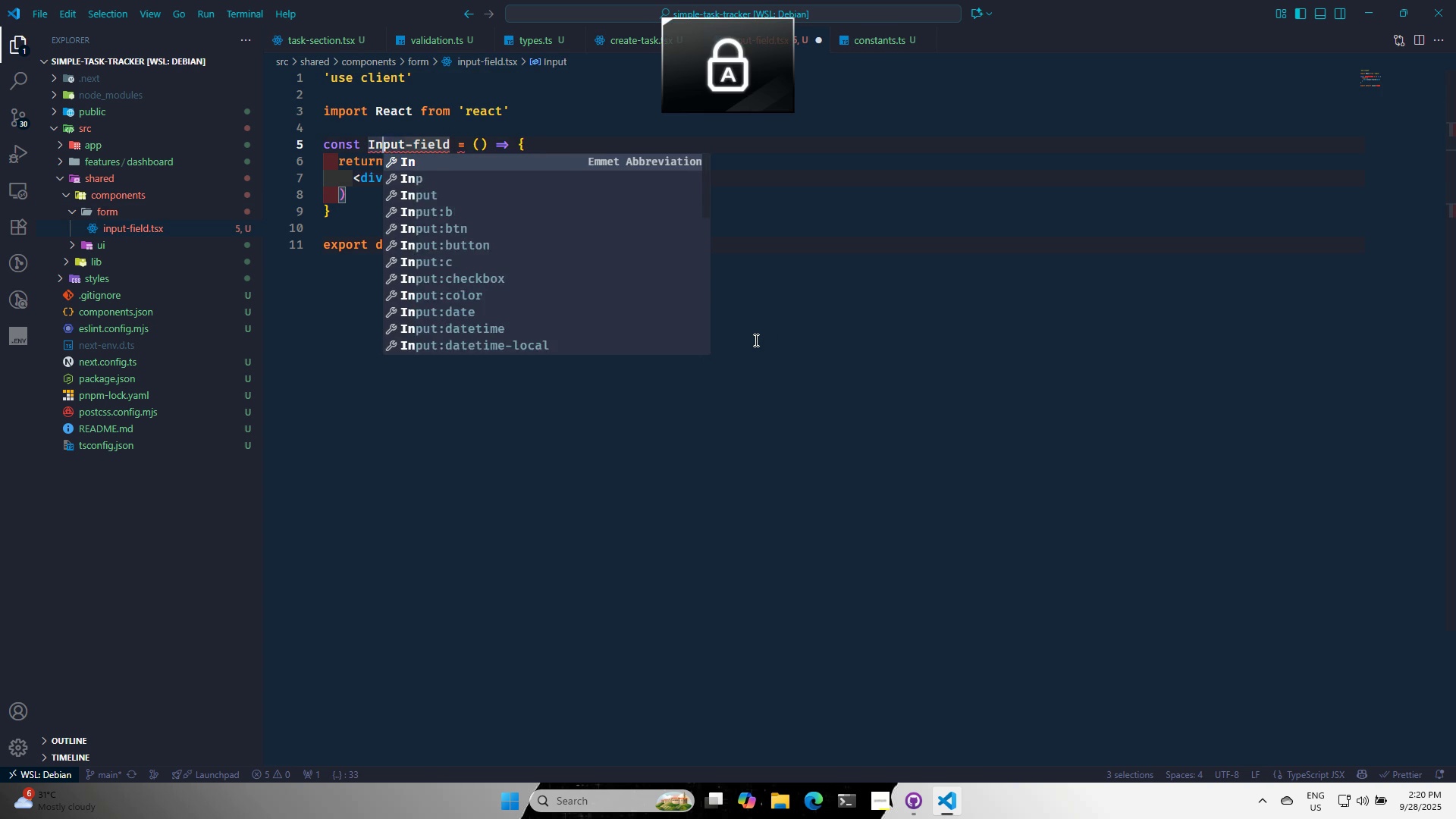 
key(ArrowRight)
 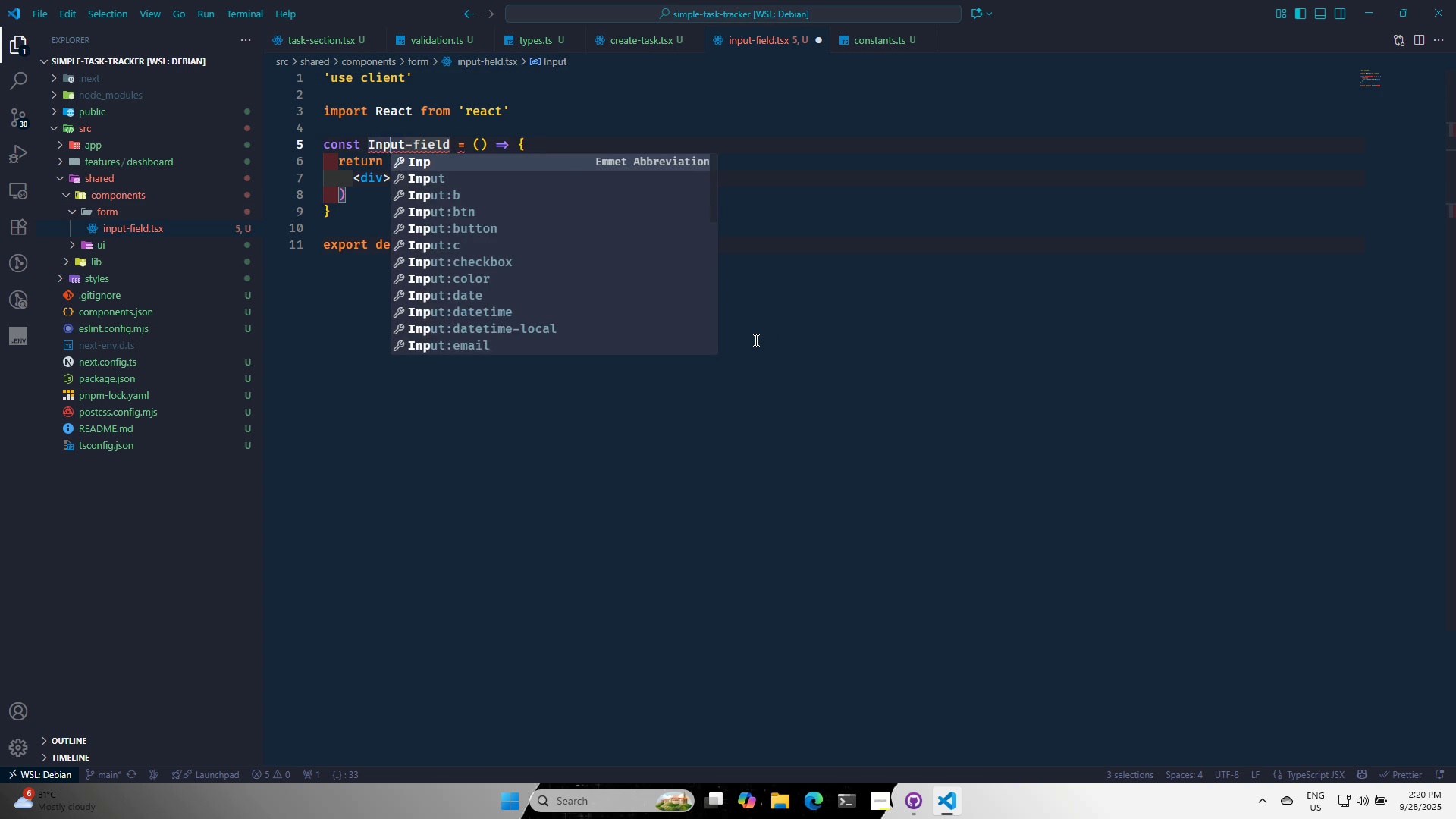 
key(ArrowRight)
 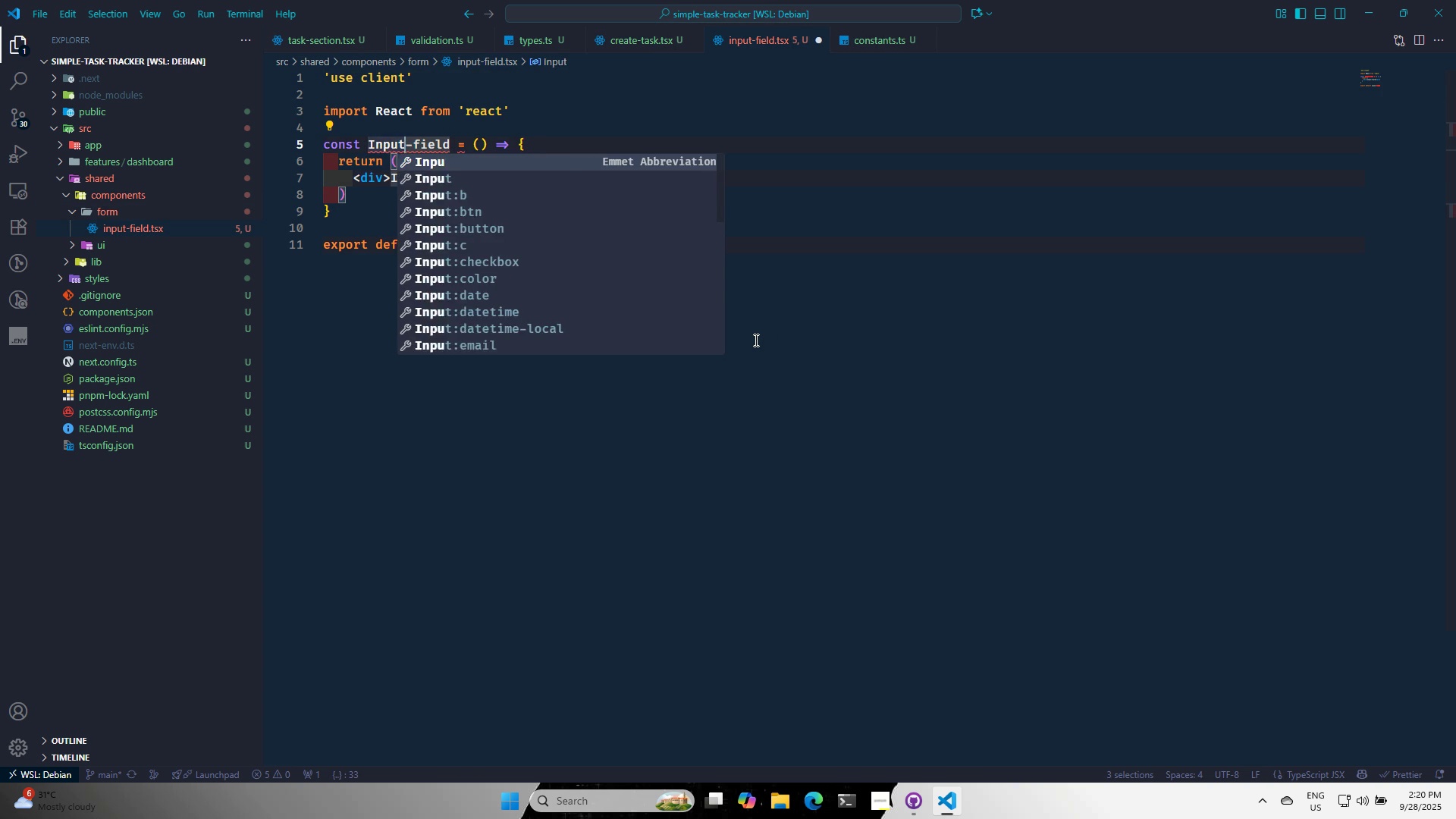 
key(ArrowRight)
 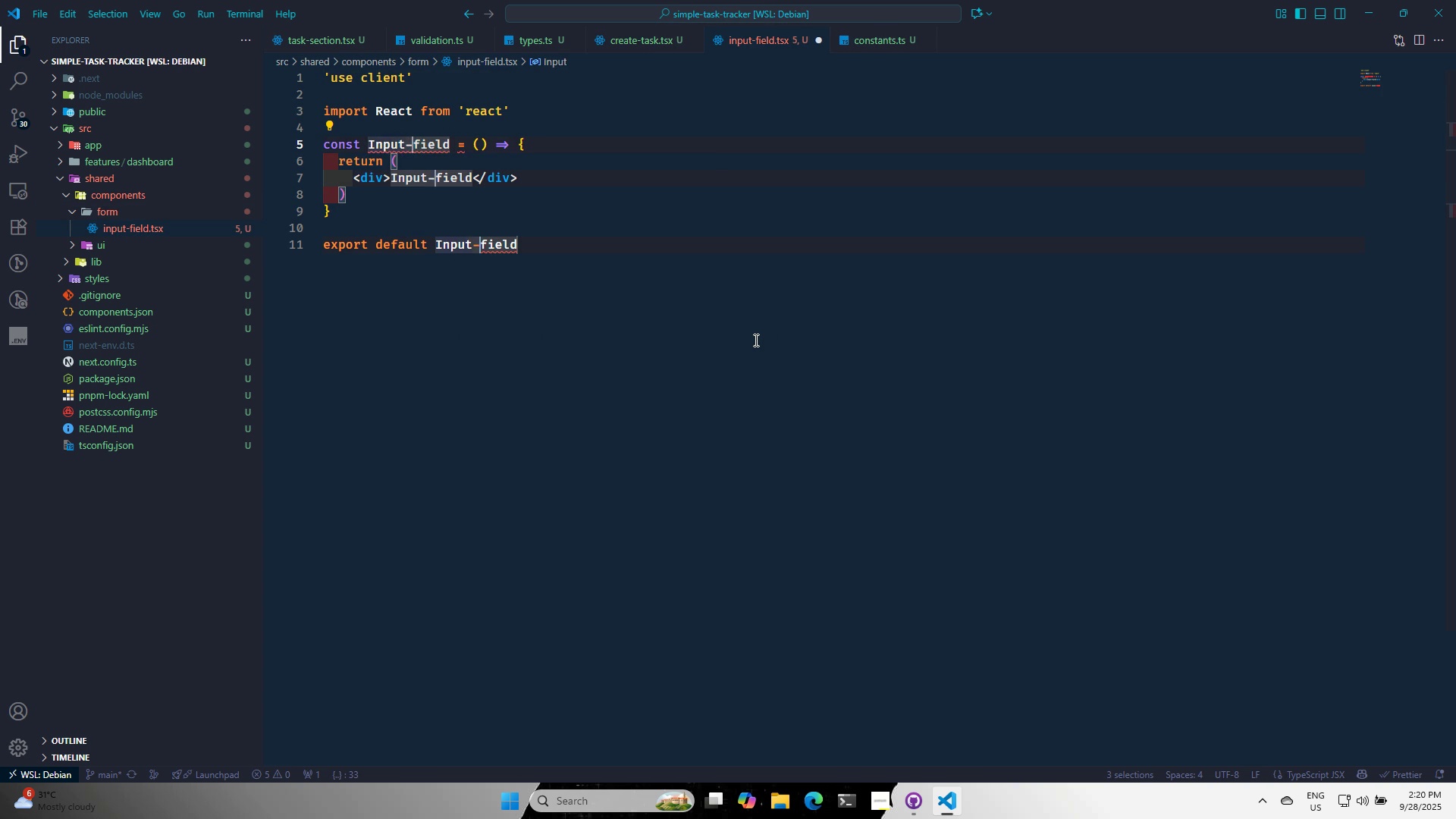 
key(ArrowRight)
 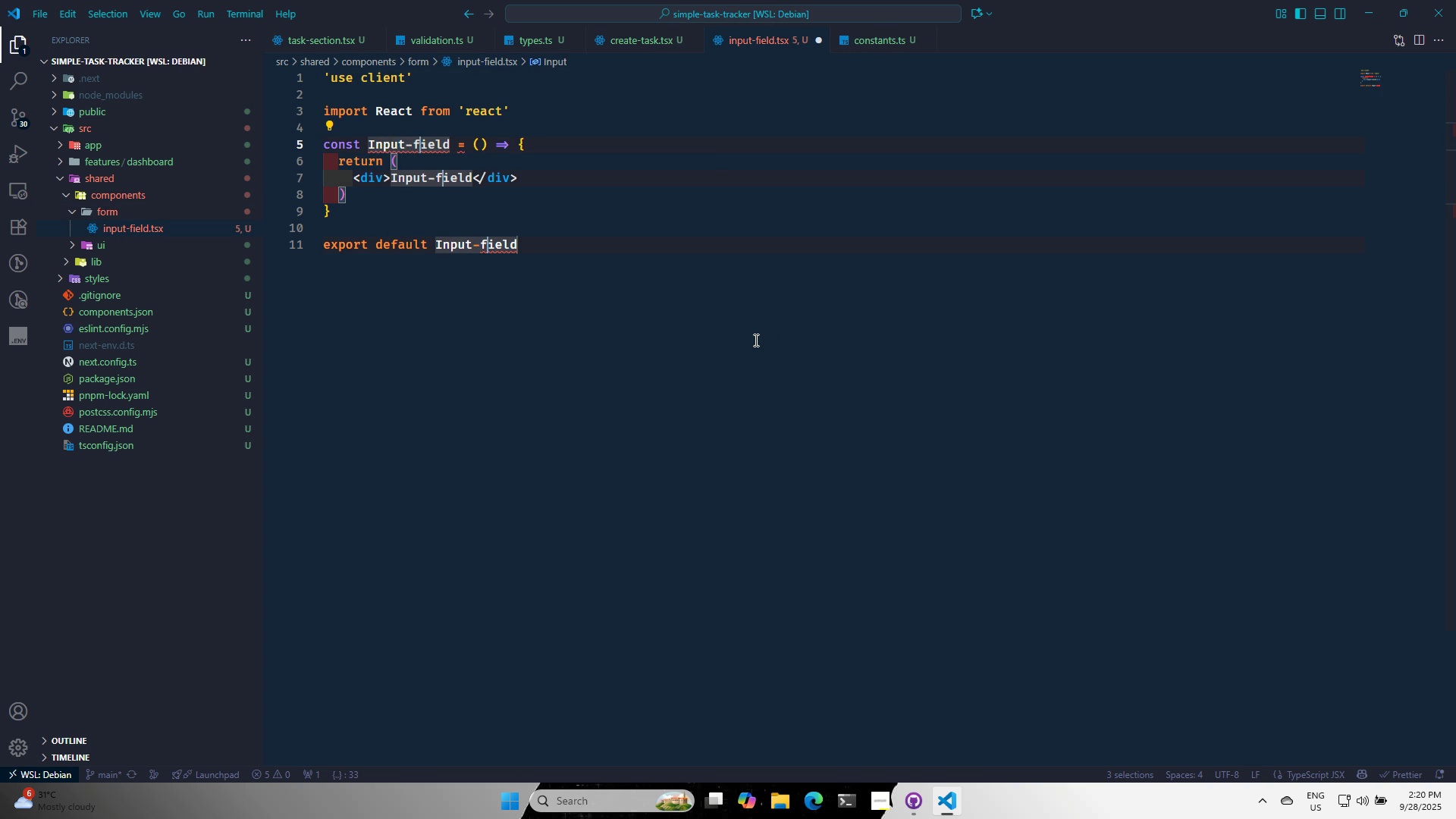 
key(ArrowRight)
 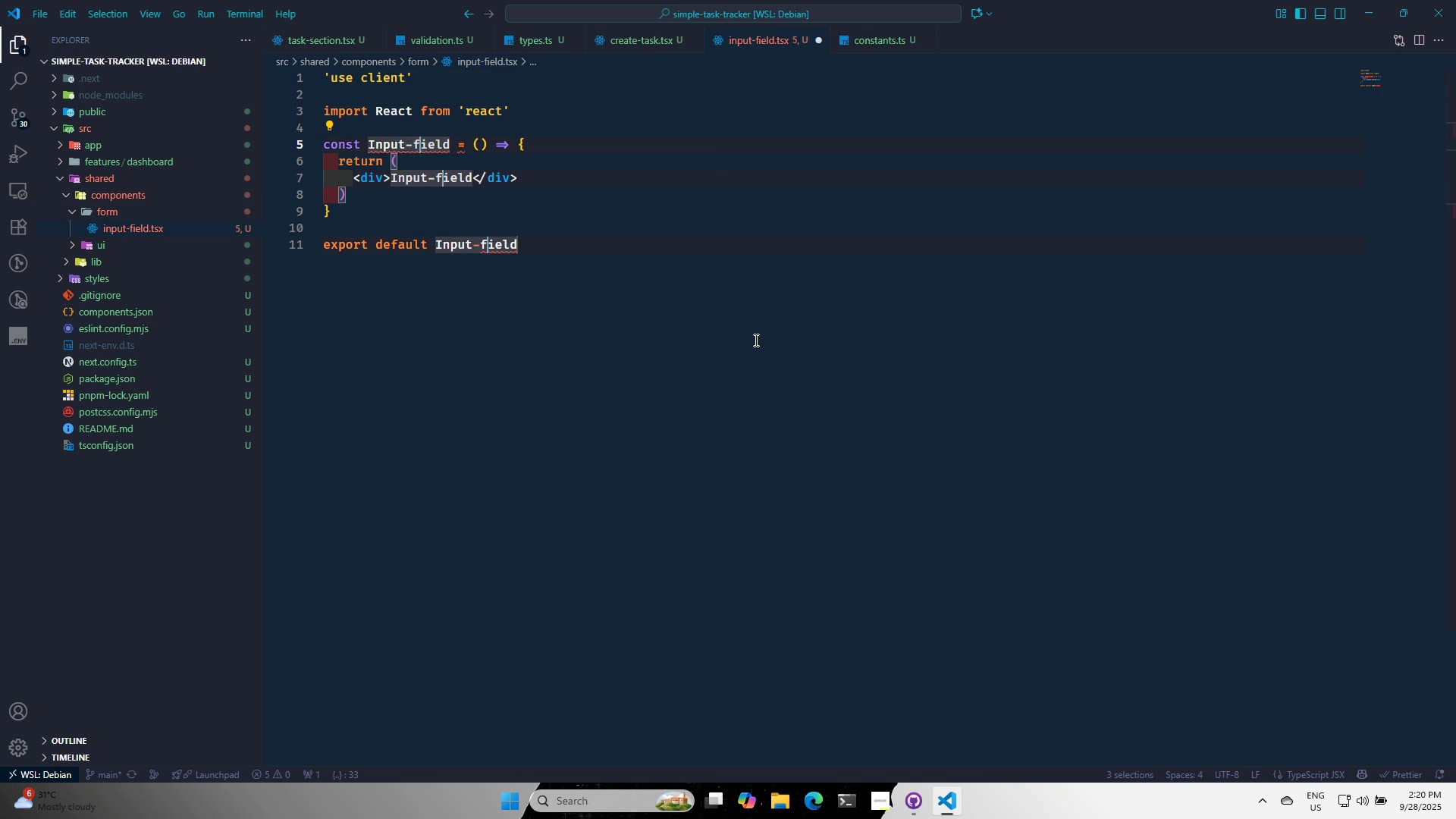 
key(Backspace)
 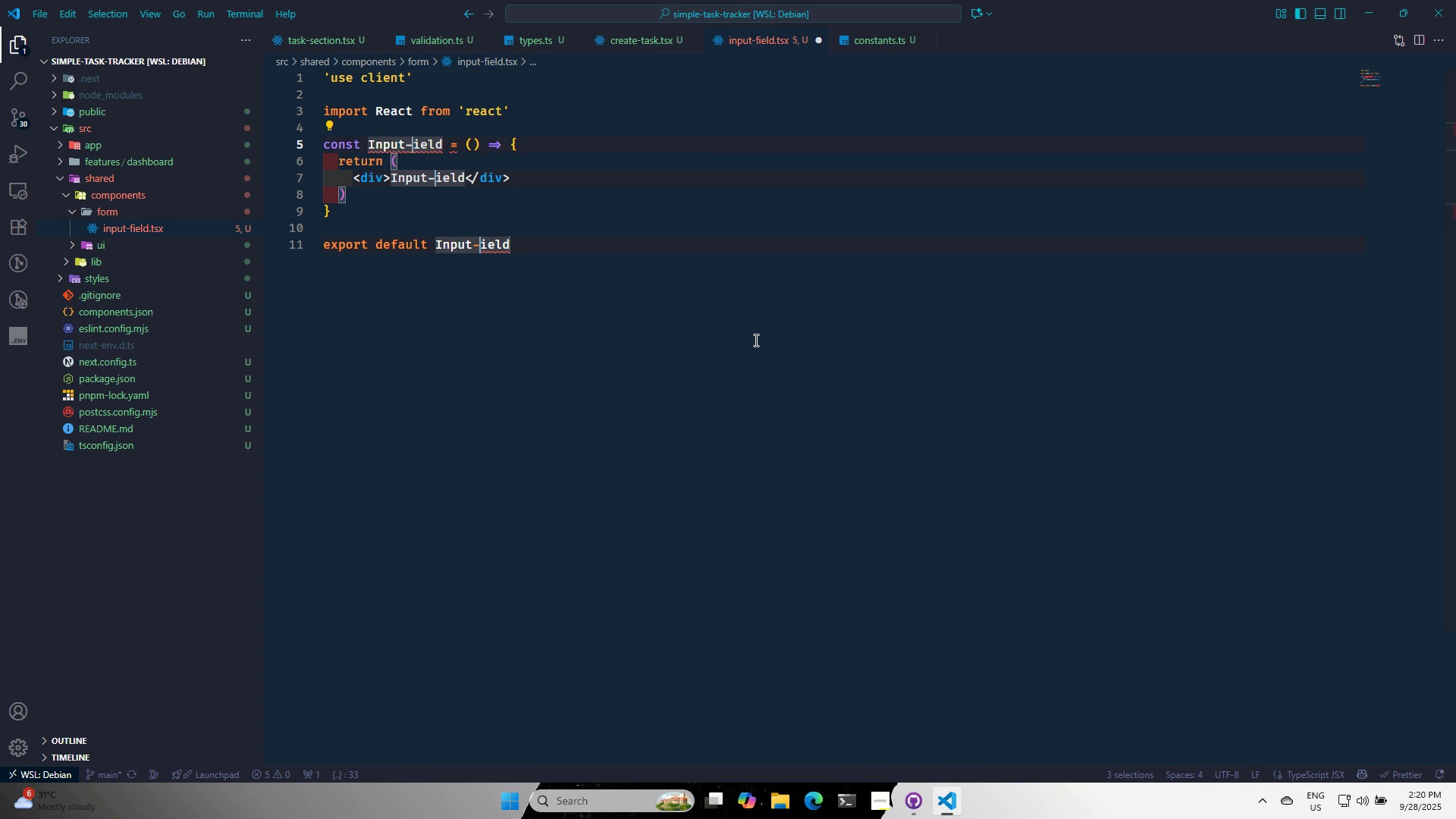 
key(Backspace)
 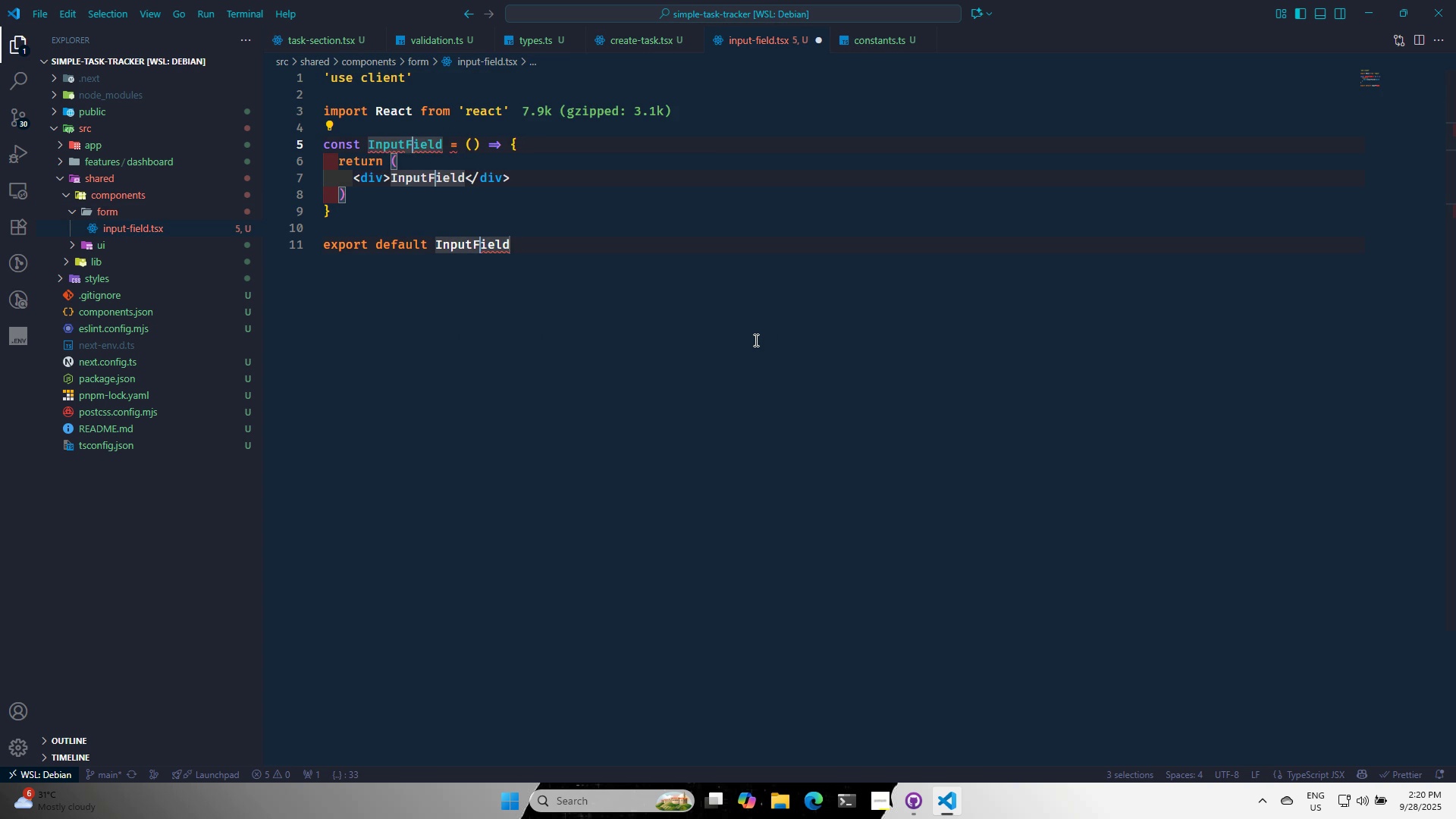 
key(F)
 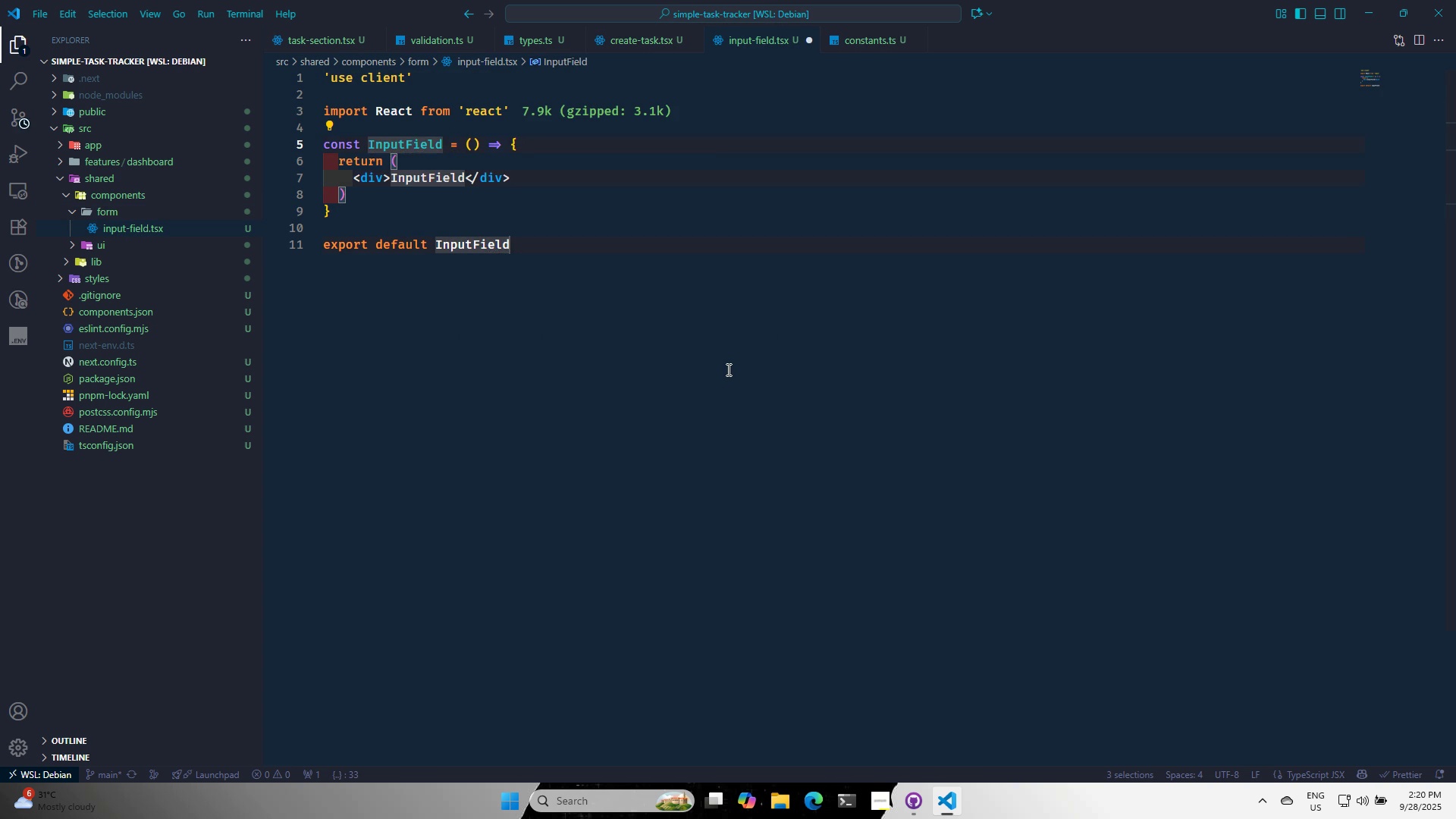 
left_click([726, 380])